 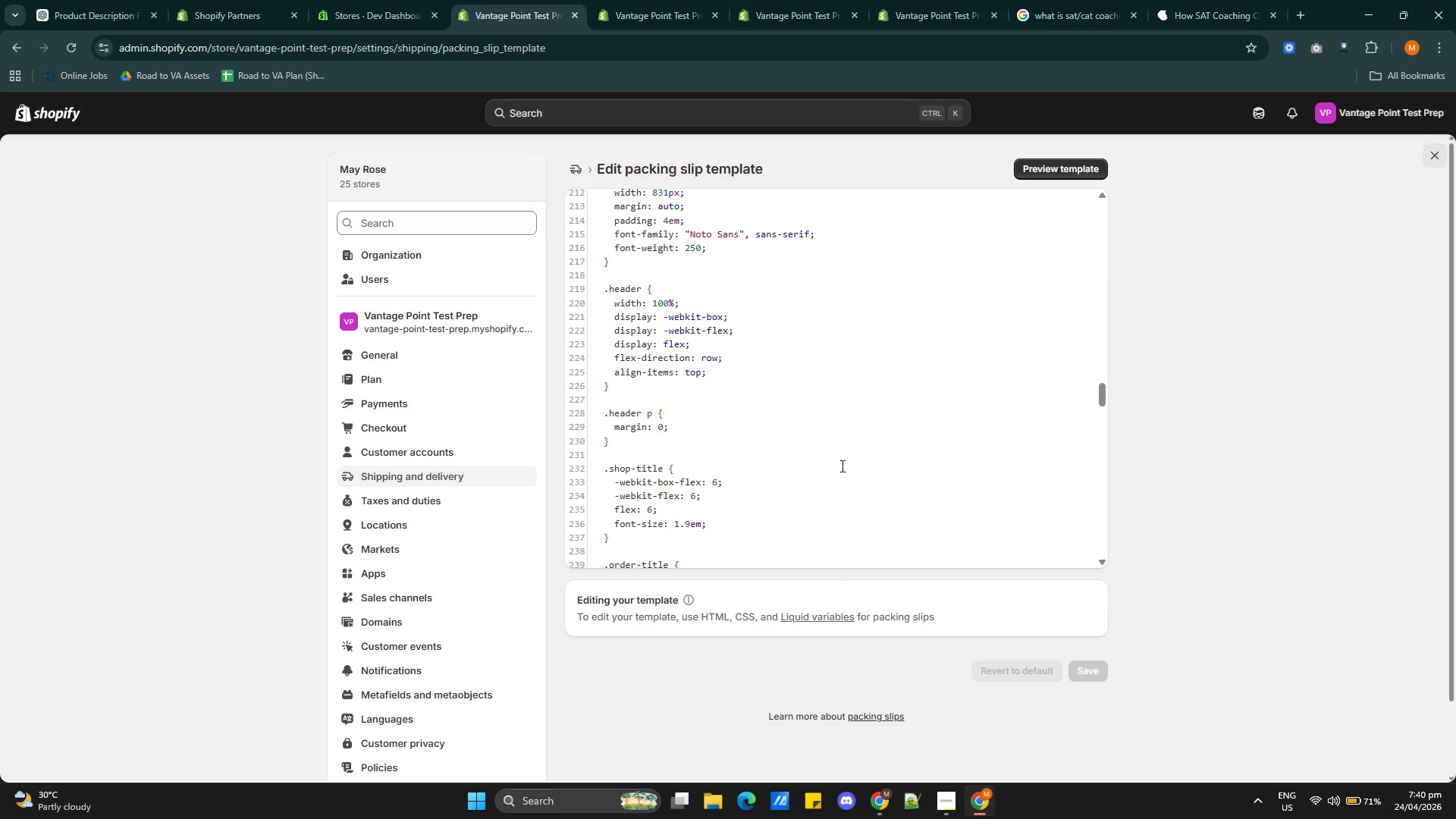 
scroll: coordinate [841, 465], scroll_direction: up, amount: 12.0
 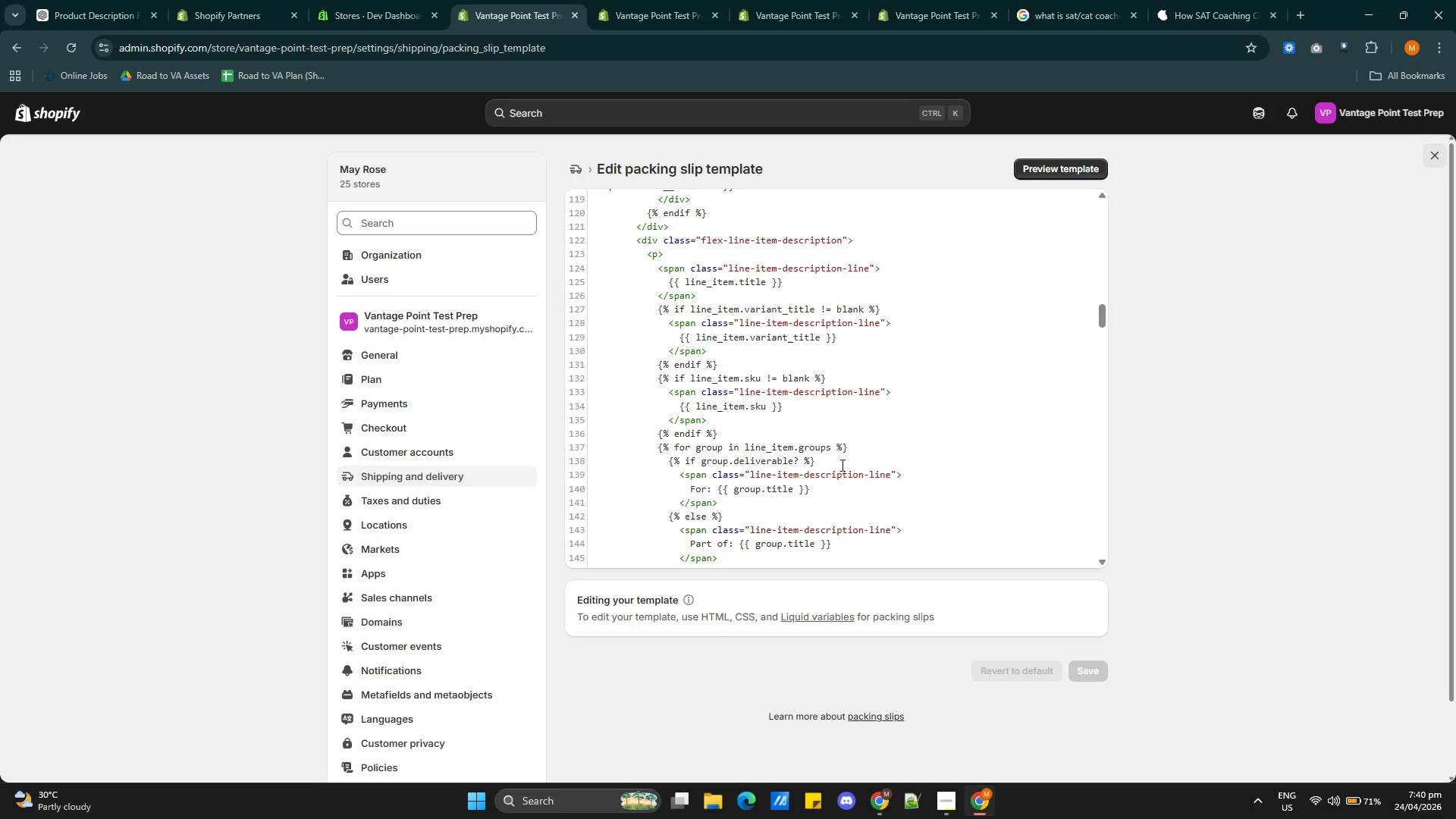 
wait(9.09)
 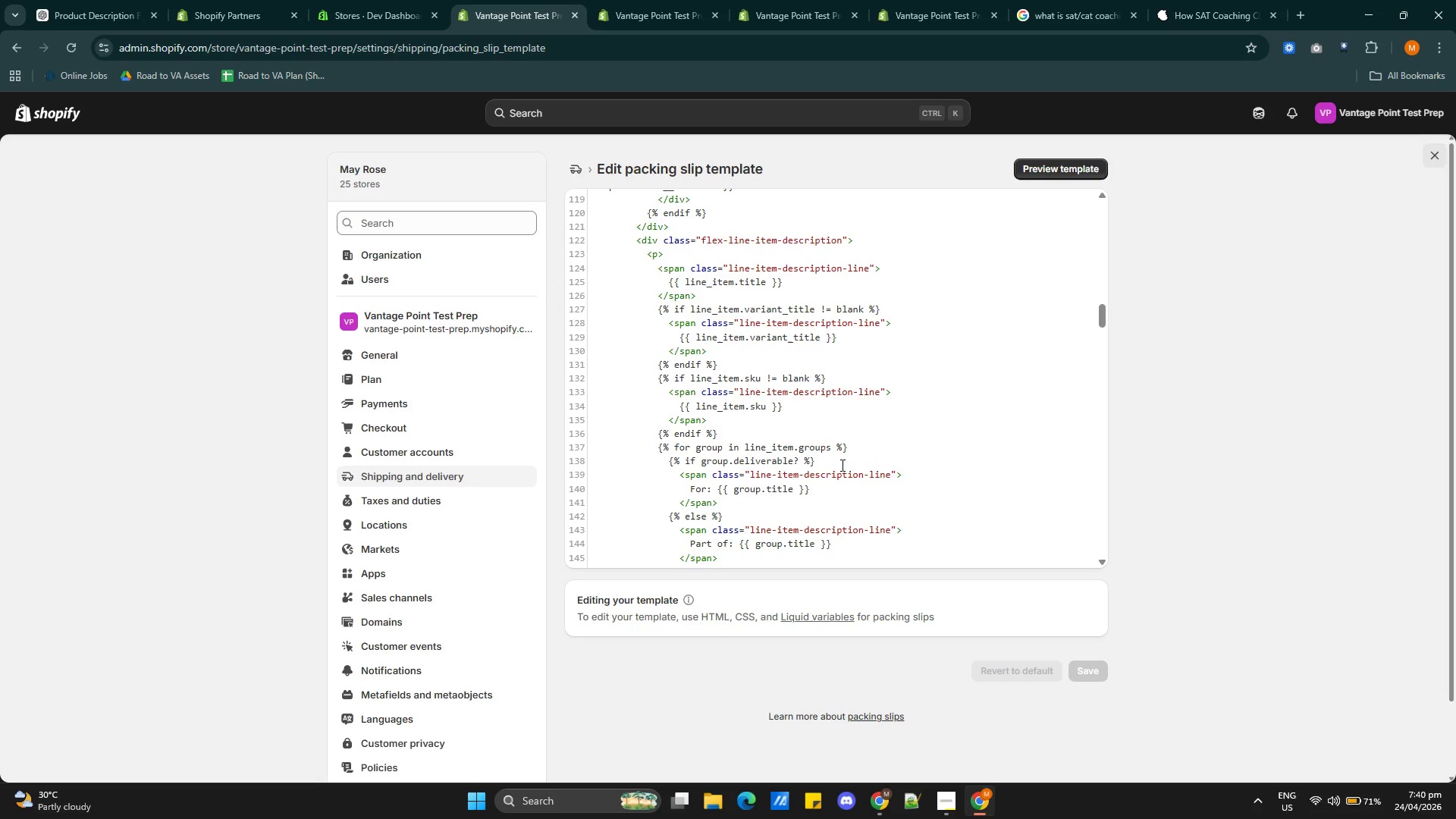 
scroll: coordinate [794, 425], scroll_direction: up, amount: 5.0
 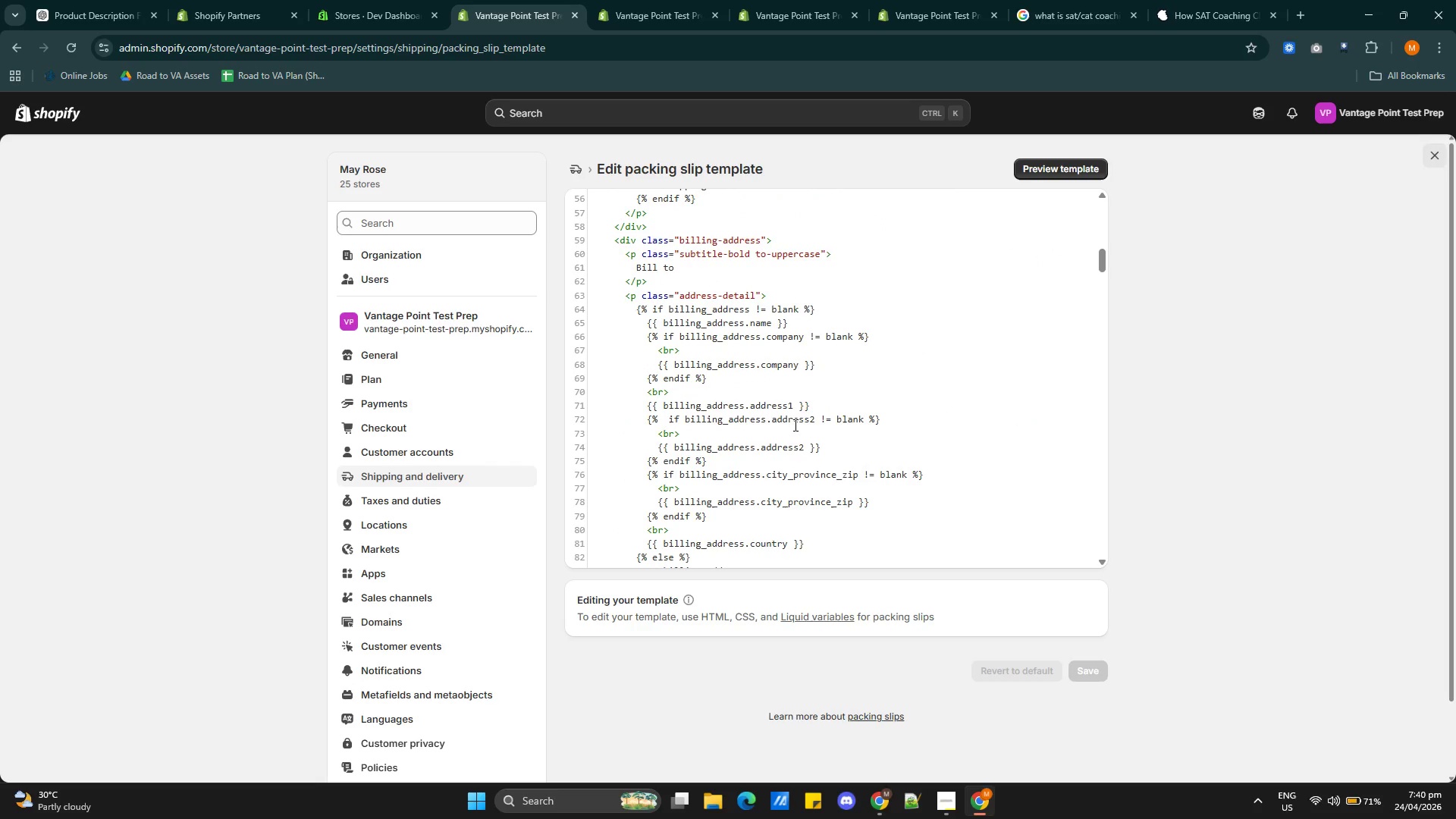 
wait(9.52)
 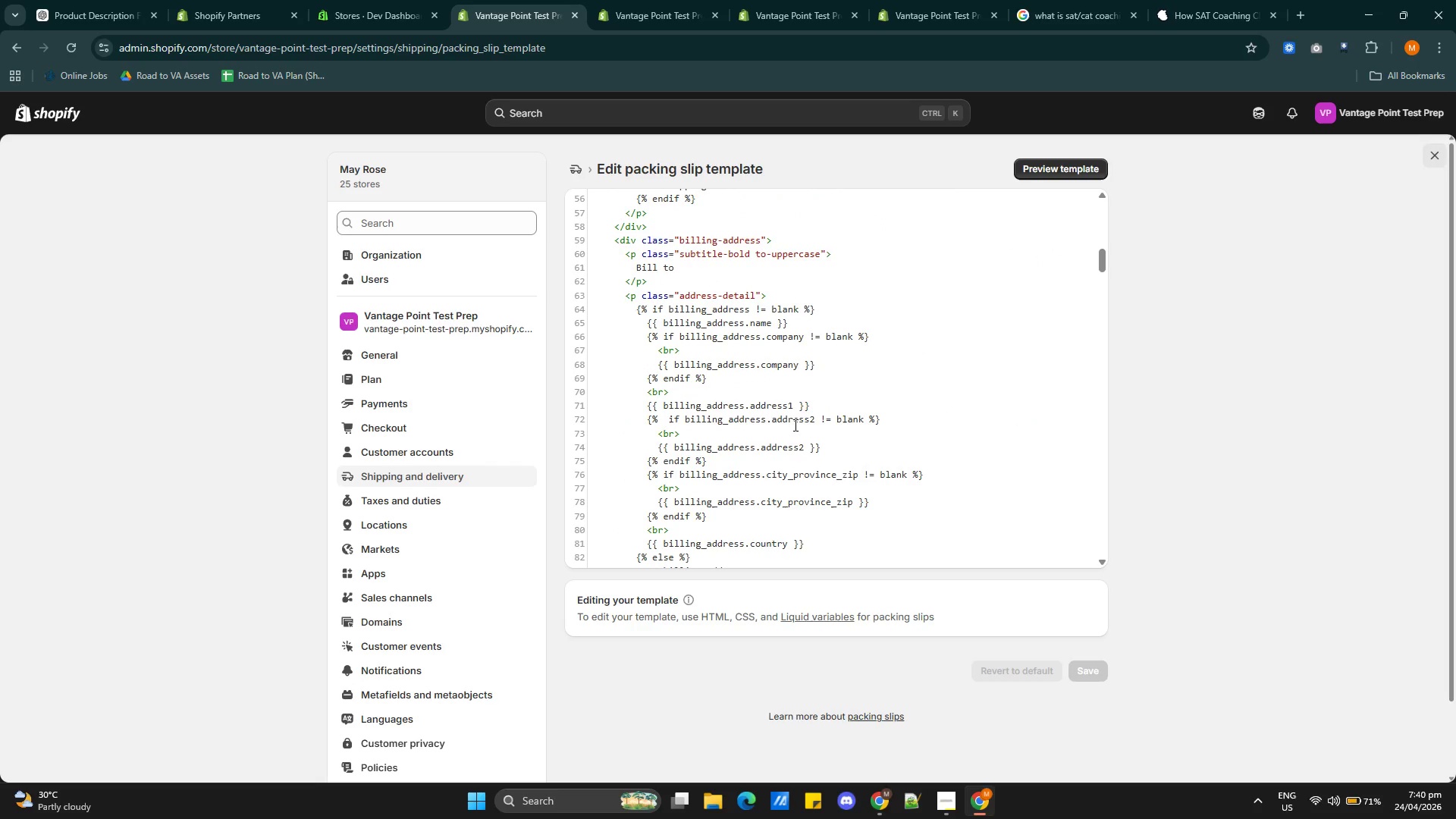 
left_click([637, 243])
 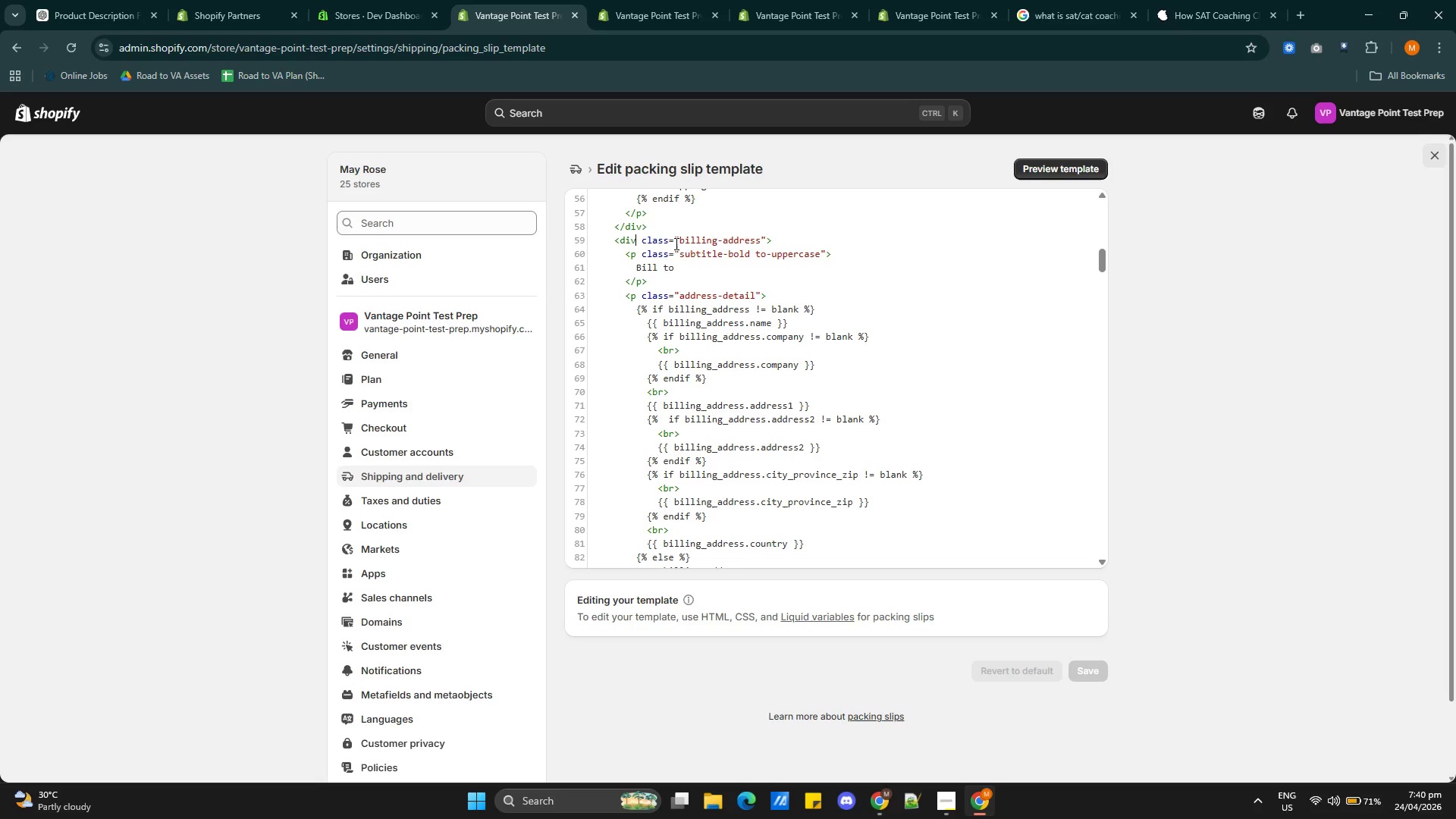 
left_click([695, 243])
 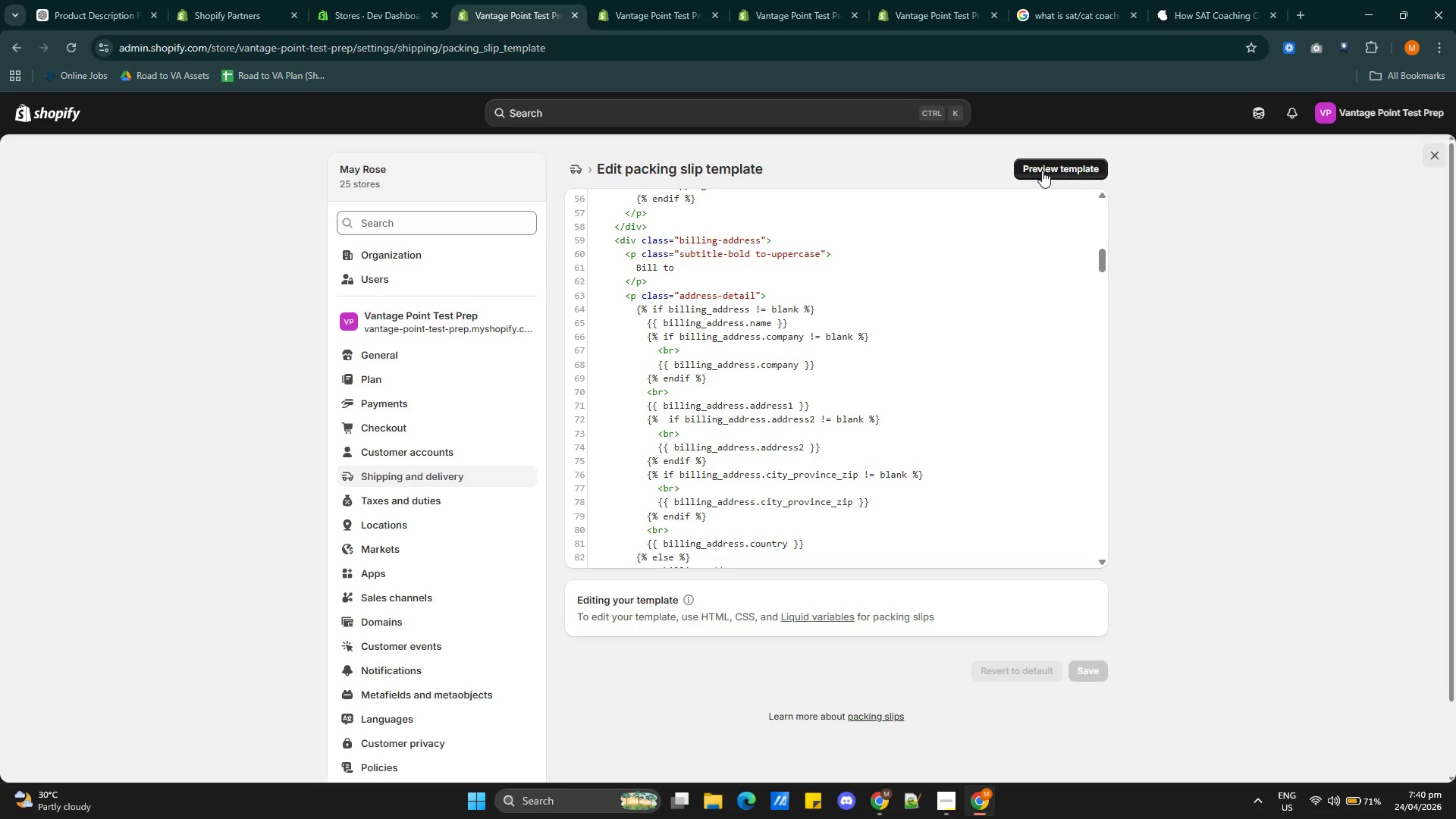 
hold_key(key=ControlLeft, duration=0.73)
left_click([1042, 171])
 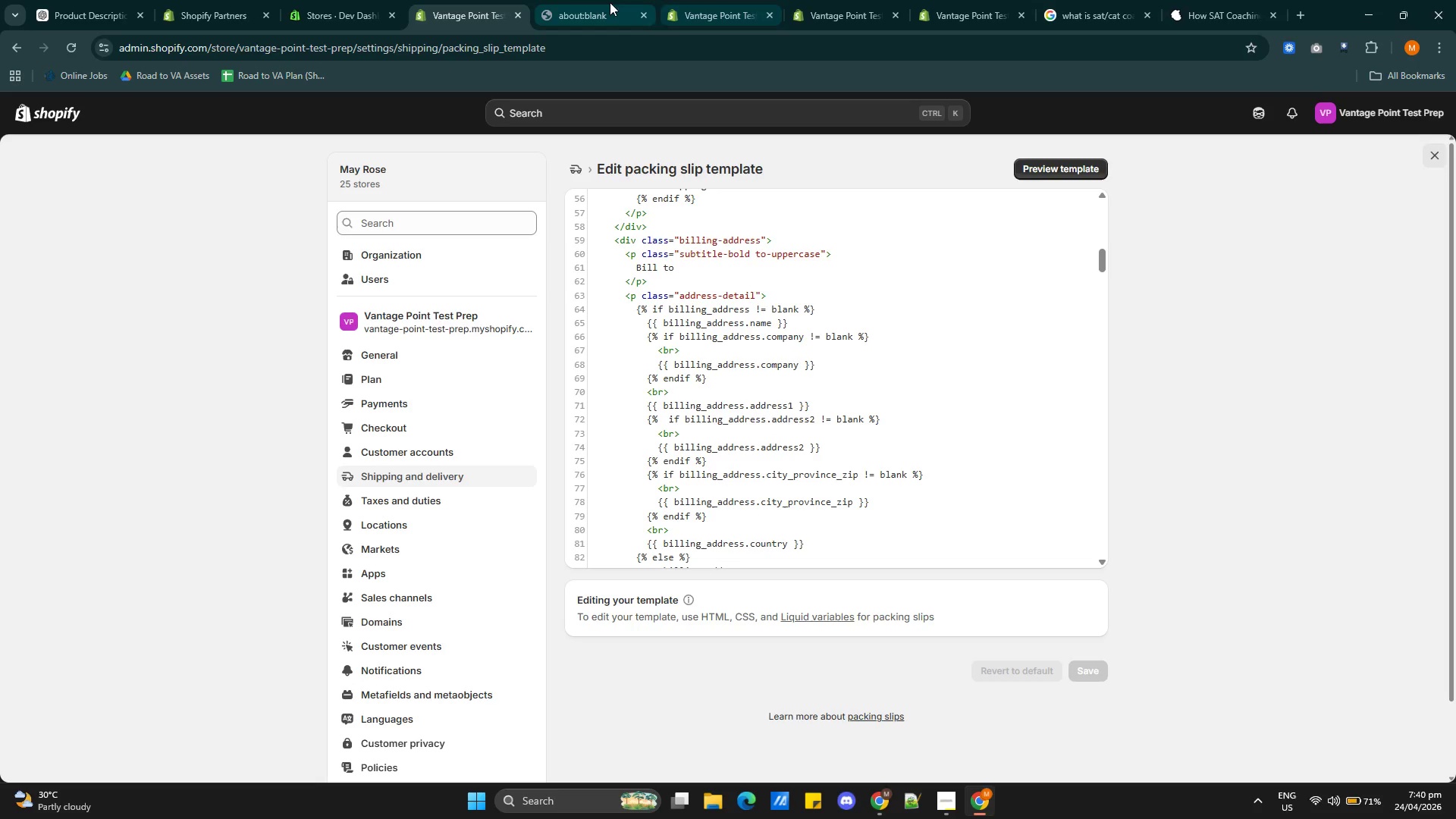 
left_click([588, 5])
 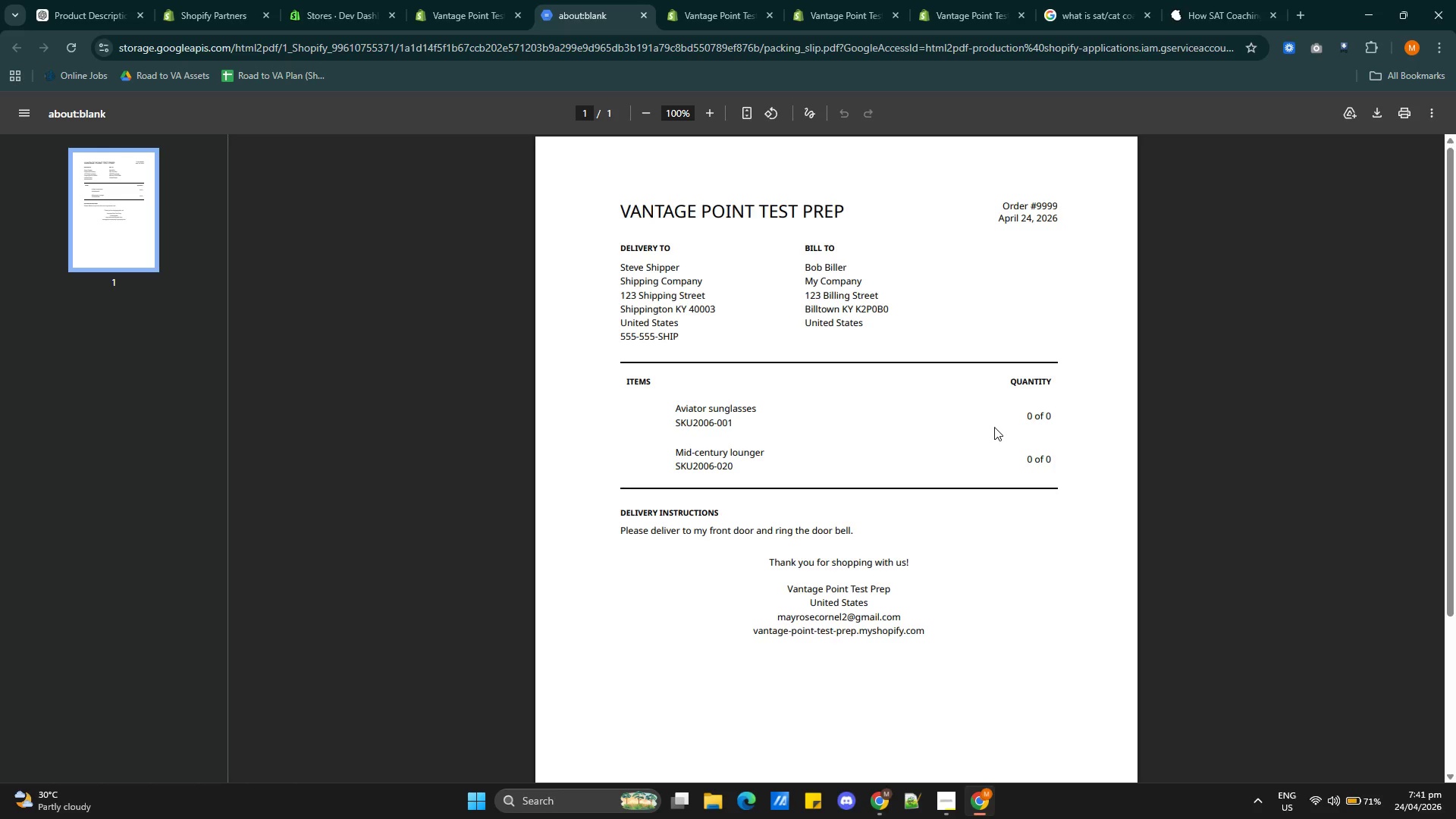 
wait(53.78)
 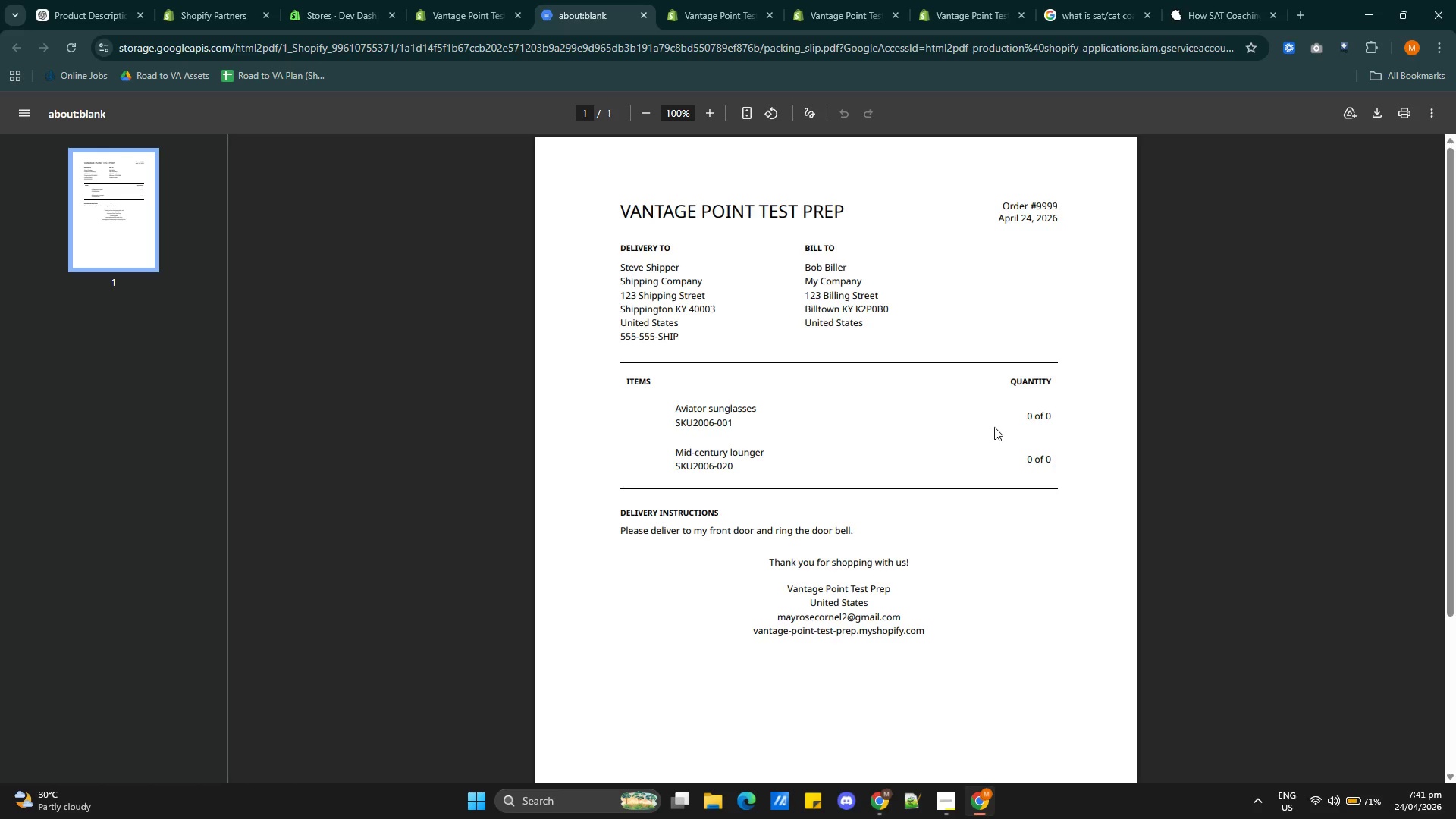 
left_click([465, 15])
 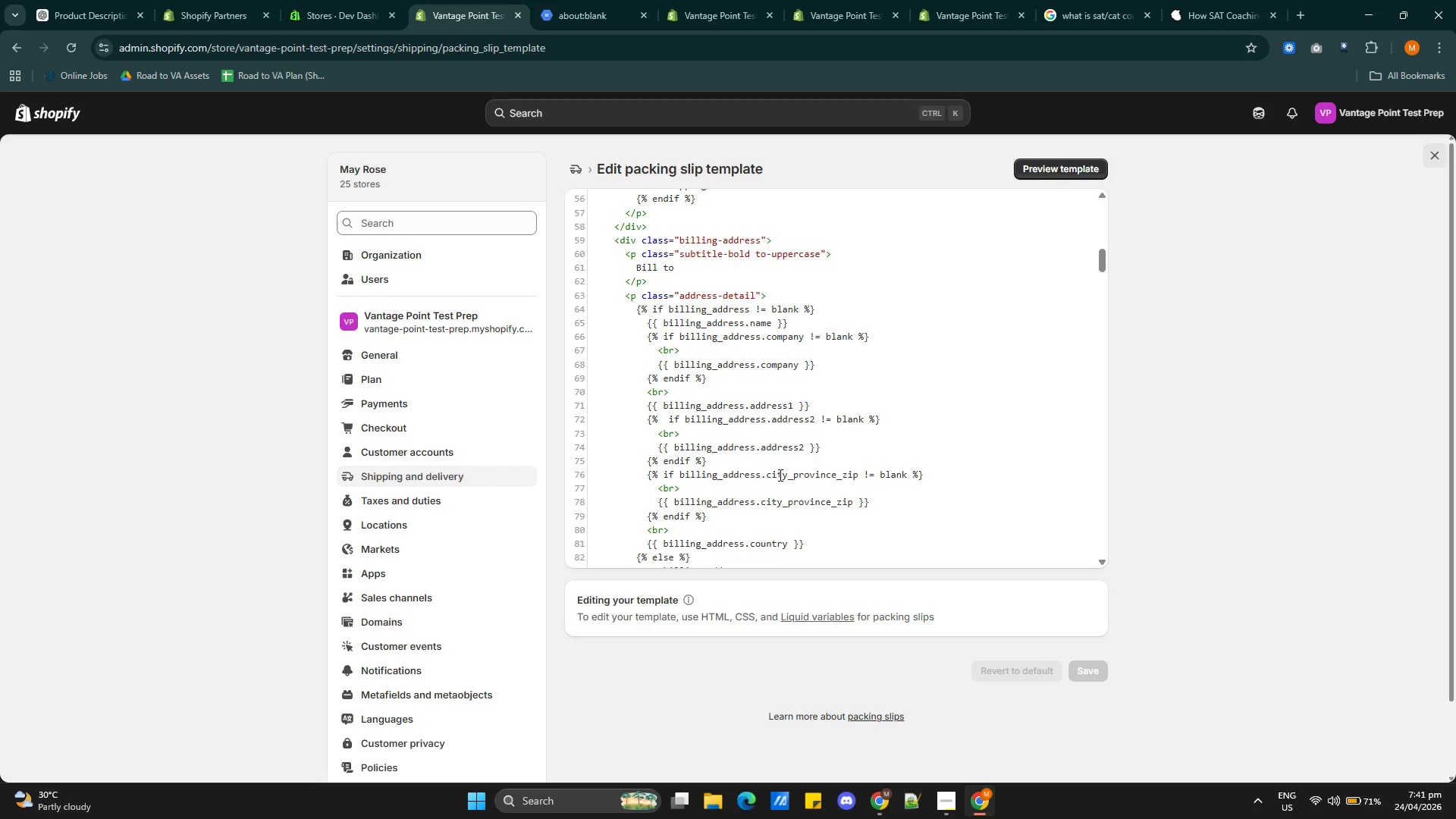 
scroll: coordinate [790, 456], scroll_direction: down, amount: 25.0
 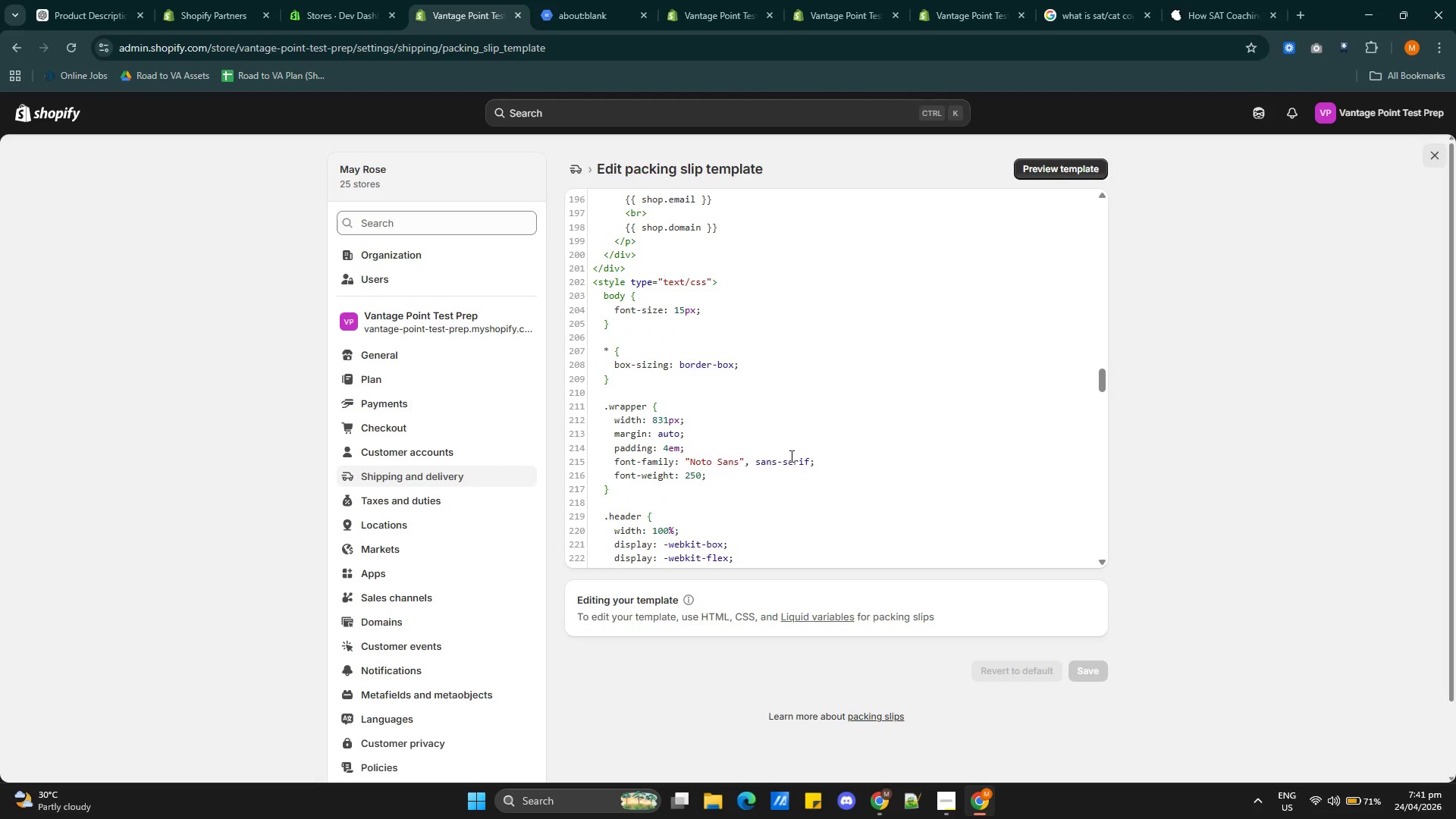 
scroll: coordinate [789, 451], scroll_direction: up, amount: 2.0
 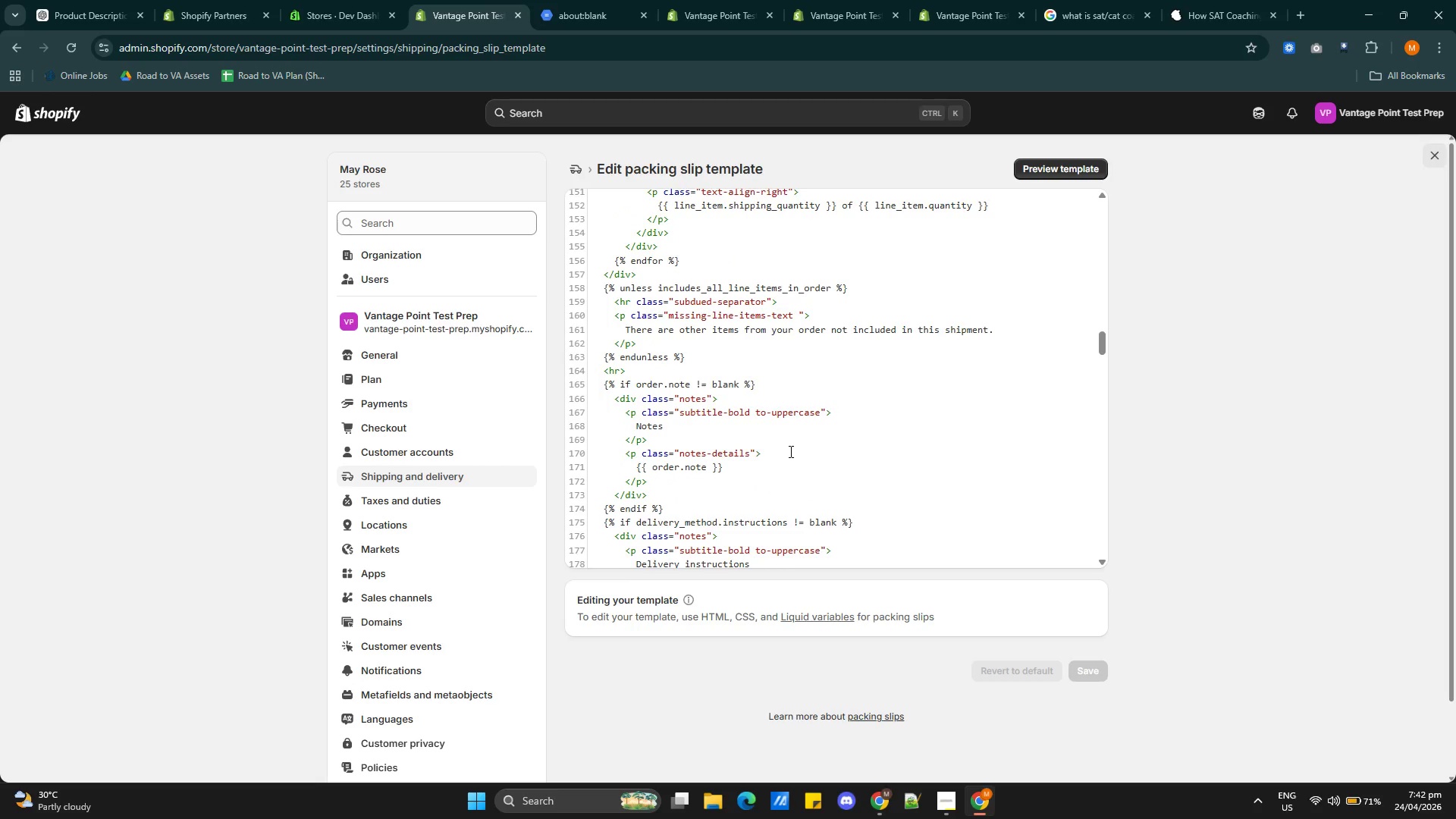 
scroll: coordinate [789, 451], scroll_direction: down, amount: 2.0
 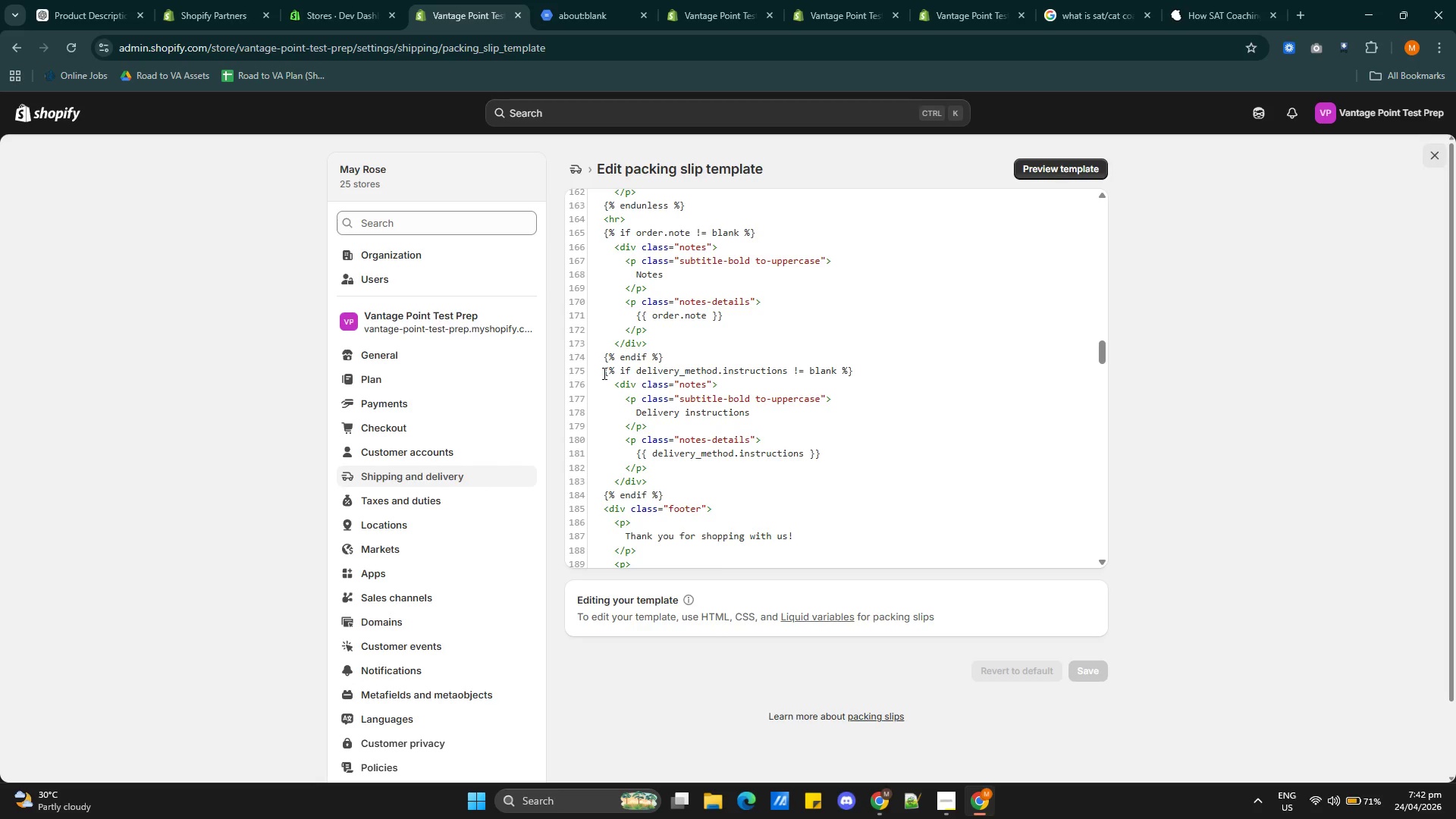 
wait(33.04)
 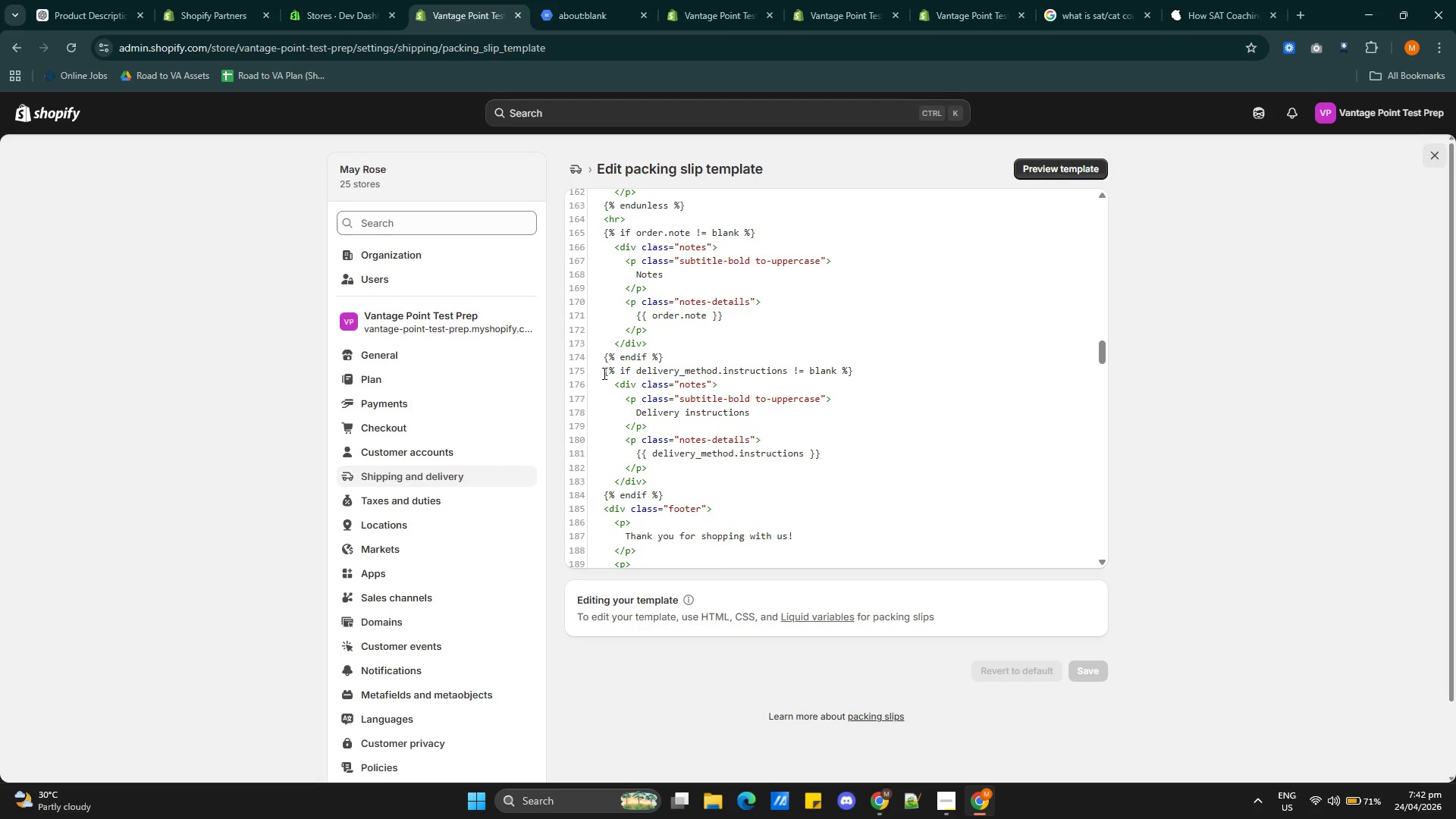 
scroll: coordinate [795, 421], scroll_direction: up, amount: 3.0
 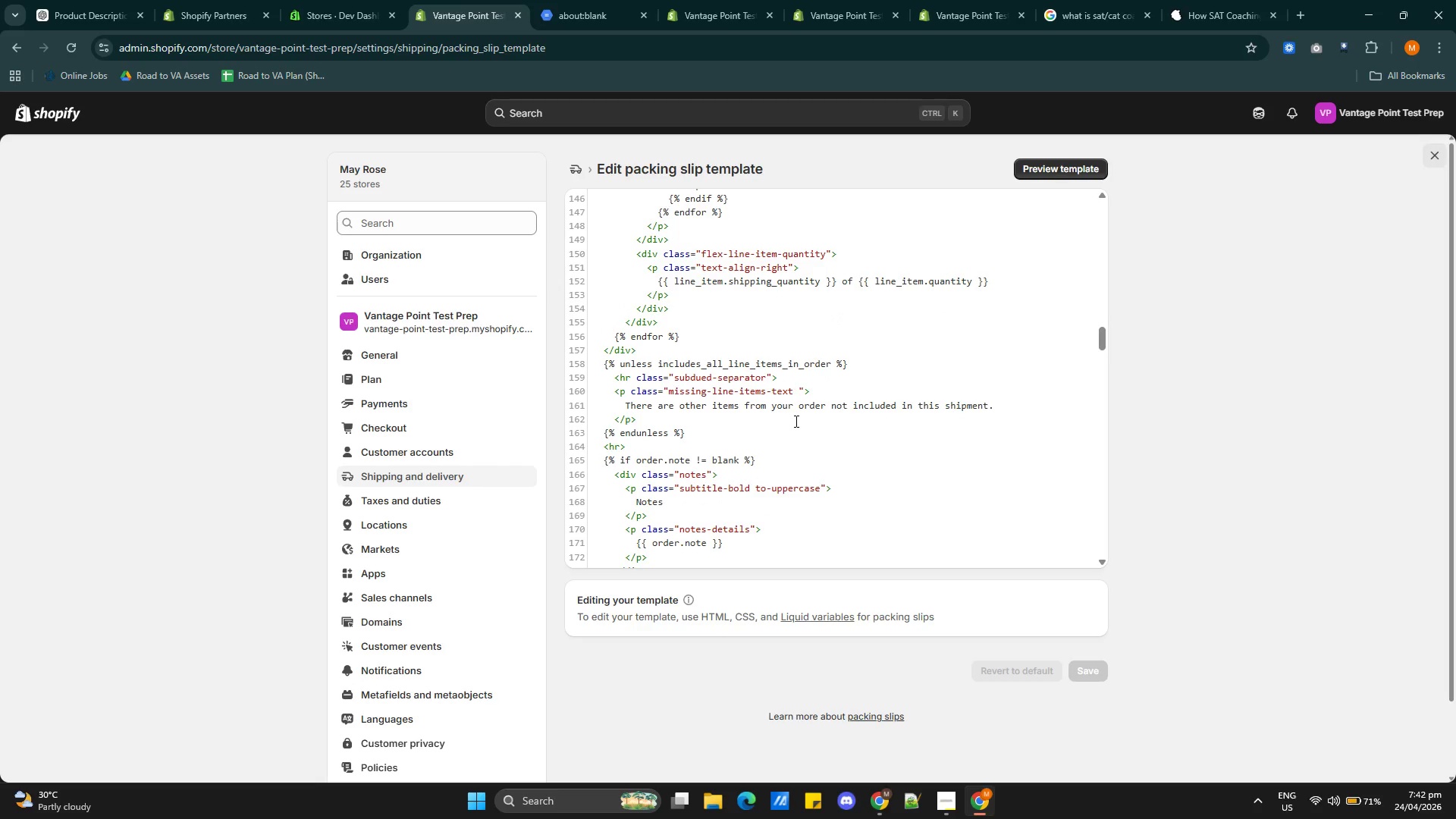 
scroll: coordinate [795, 421], scroll_direction: down, amount: 1.0
 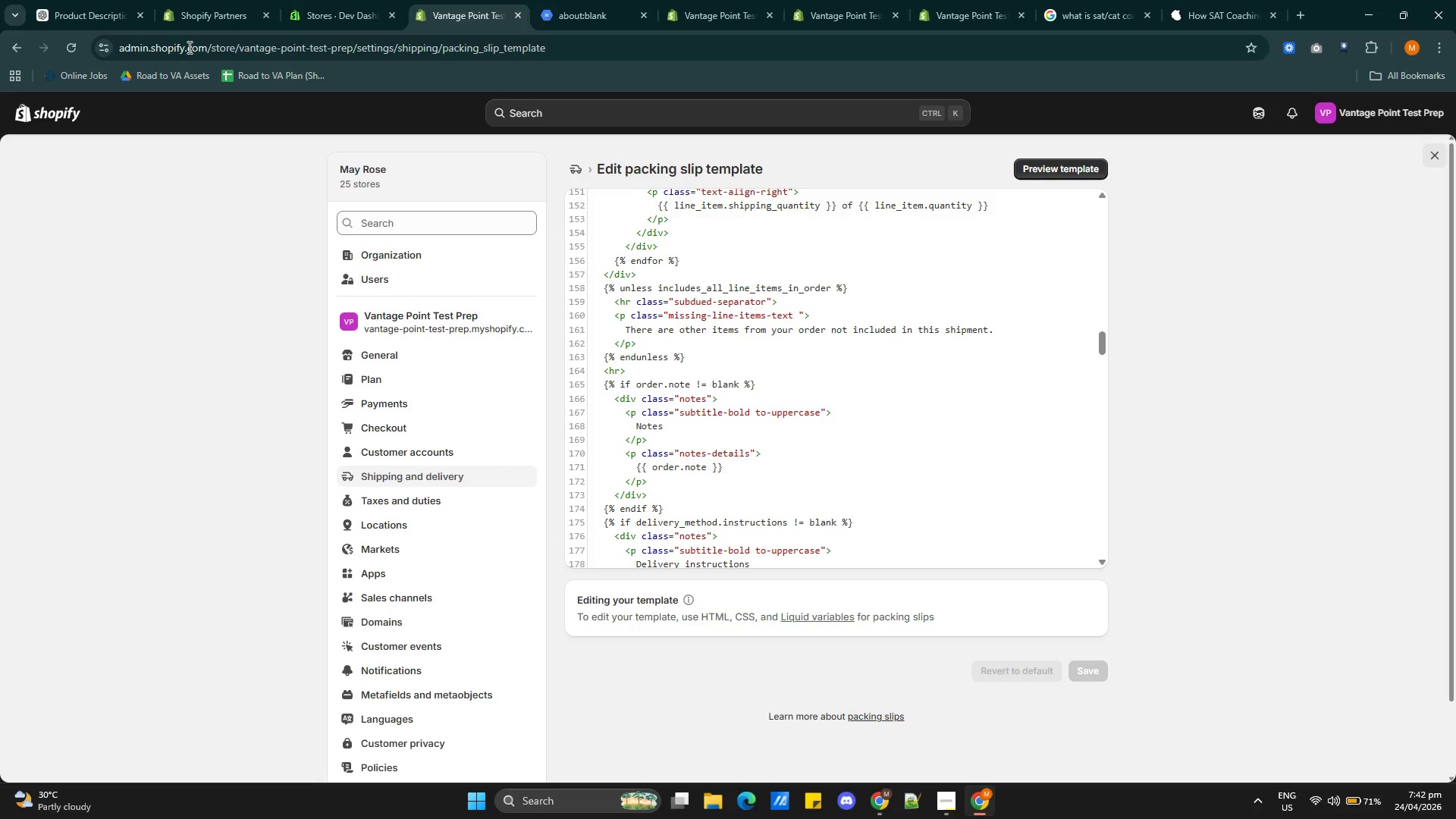 
wait(6.26)
 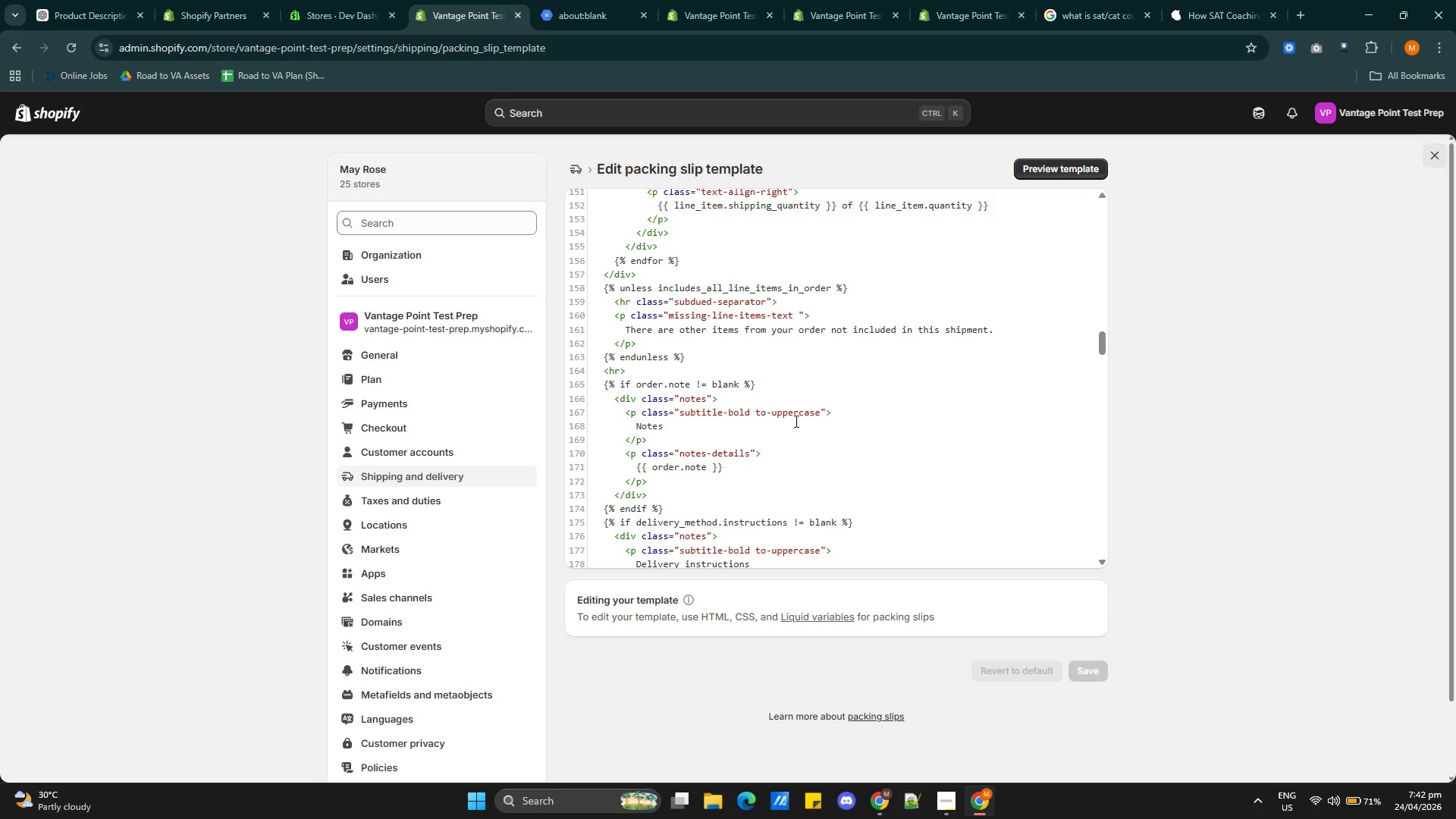 
left_click([84, 13])
 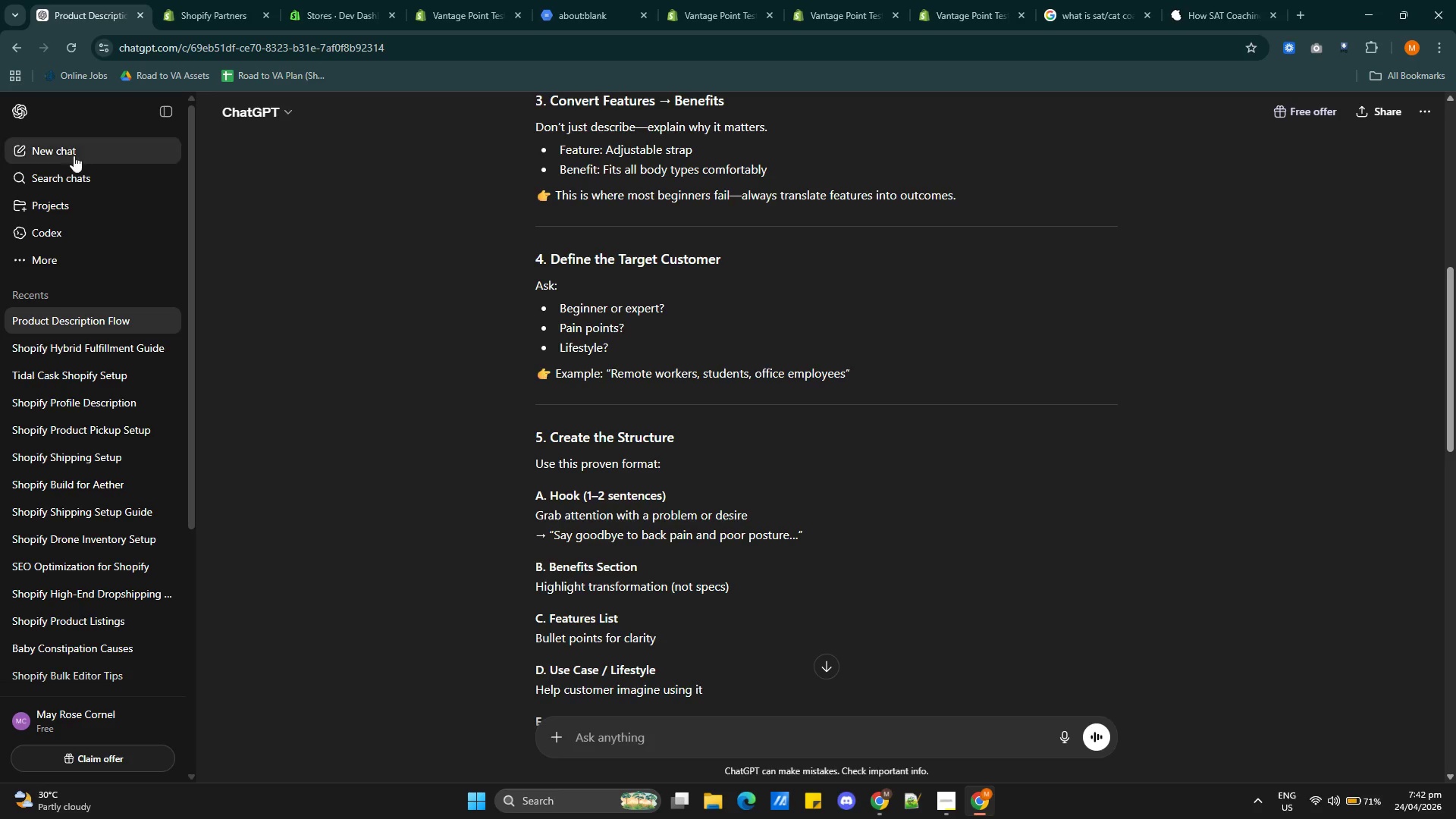 
hold_key(key=ControlLeft, duration=1.22)
left_click([59, 151])
 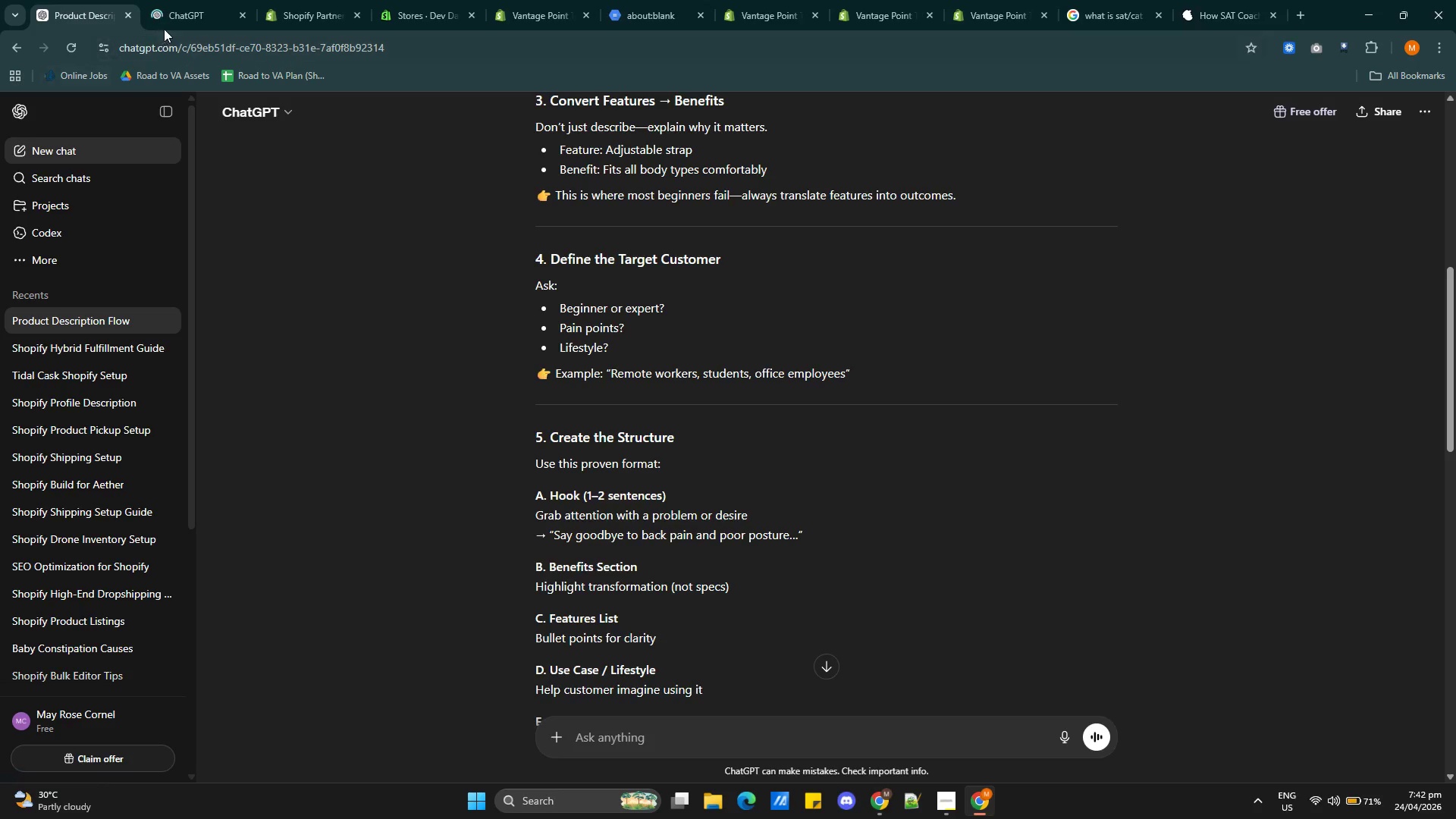 
left_click([176, 17])
 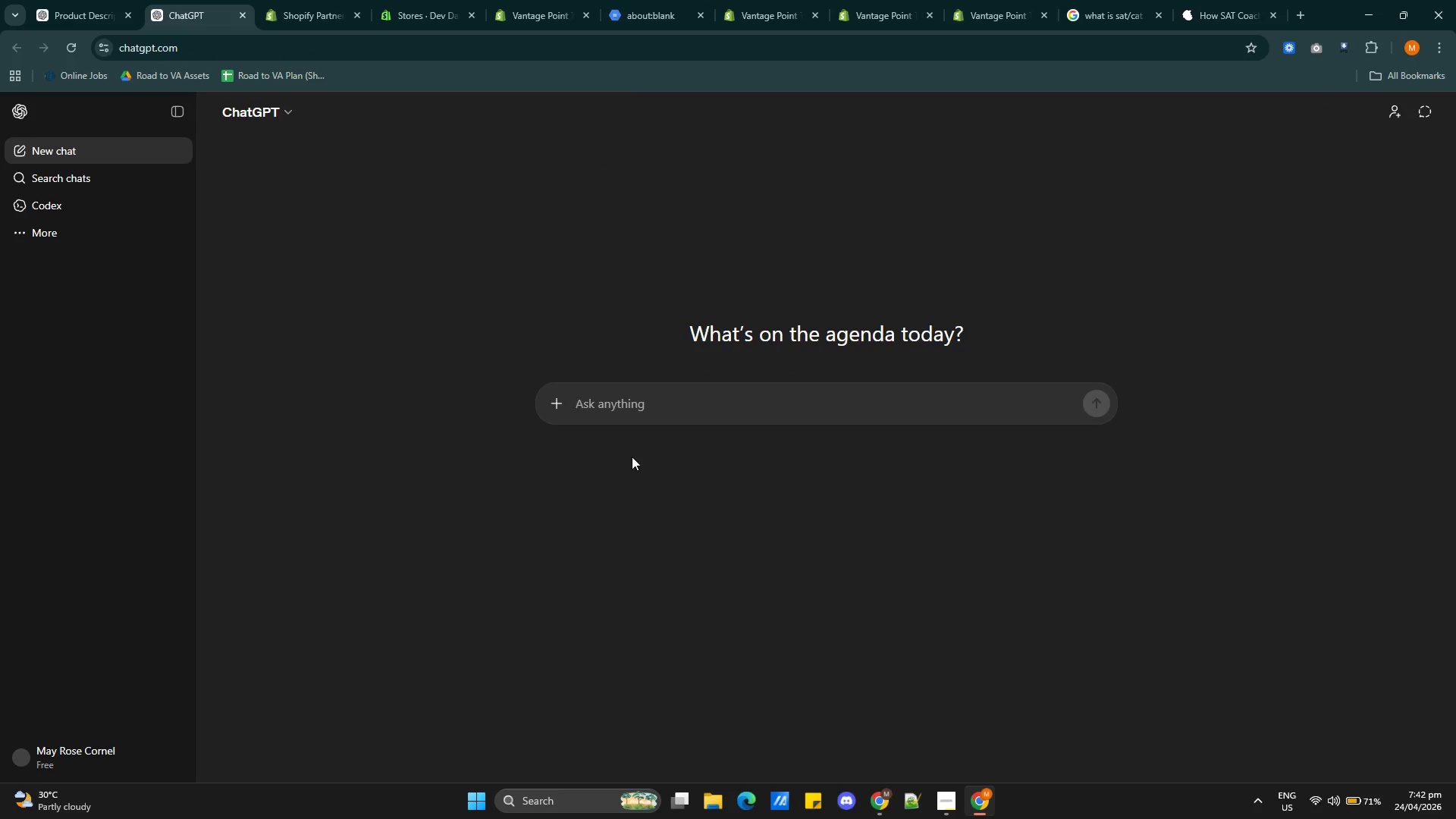 
left_click([628, 401])
 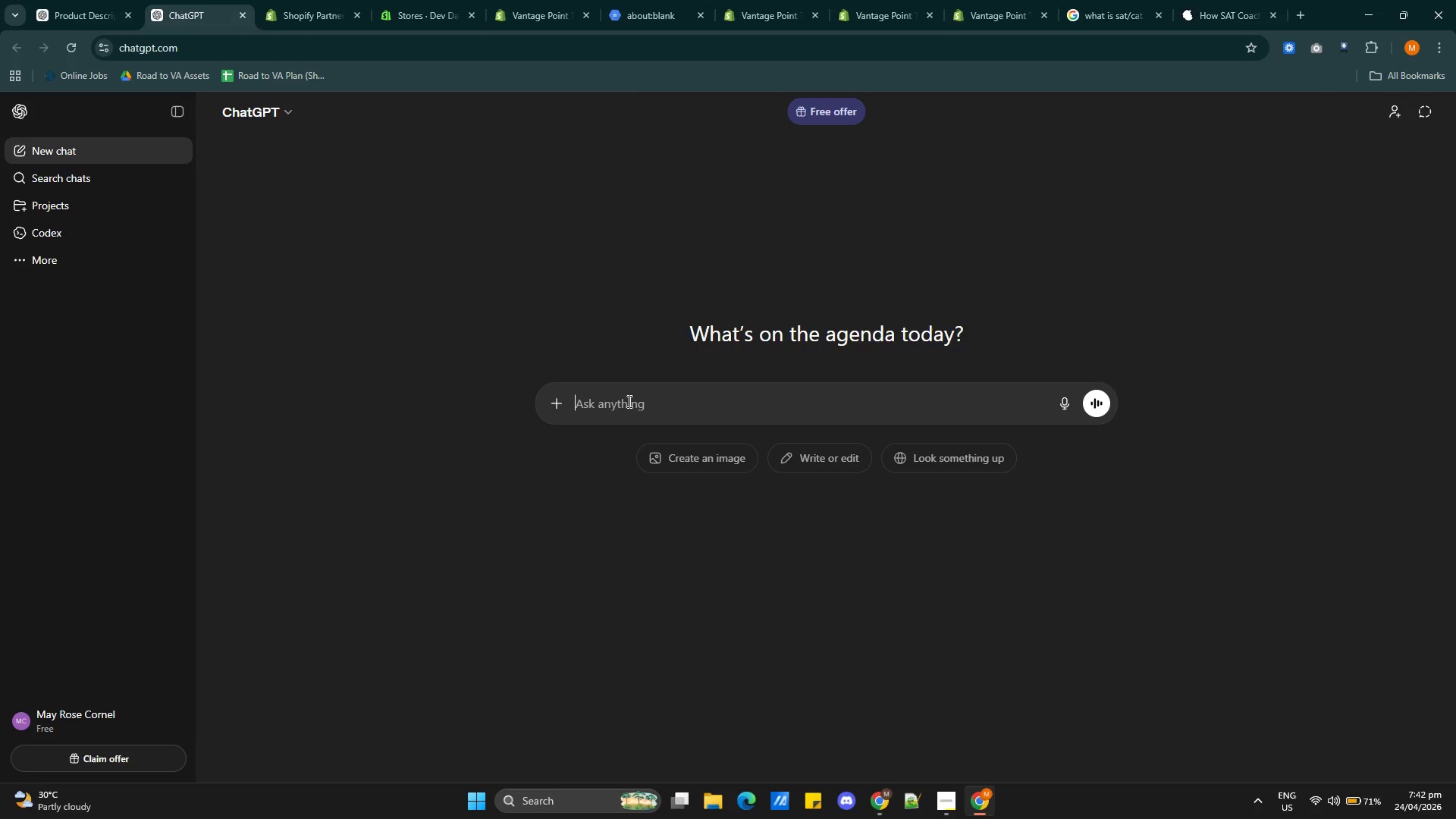 
type(how to customizw)
key(Backspace)
type(e h)
key(Backspace)
type(liquid in shopify for packing slip)
 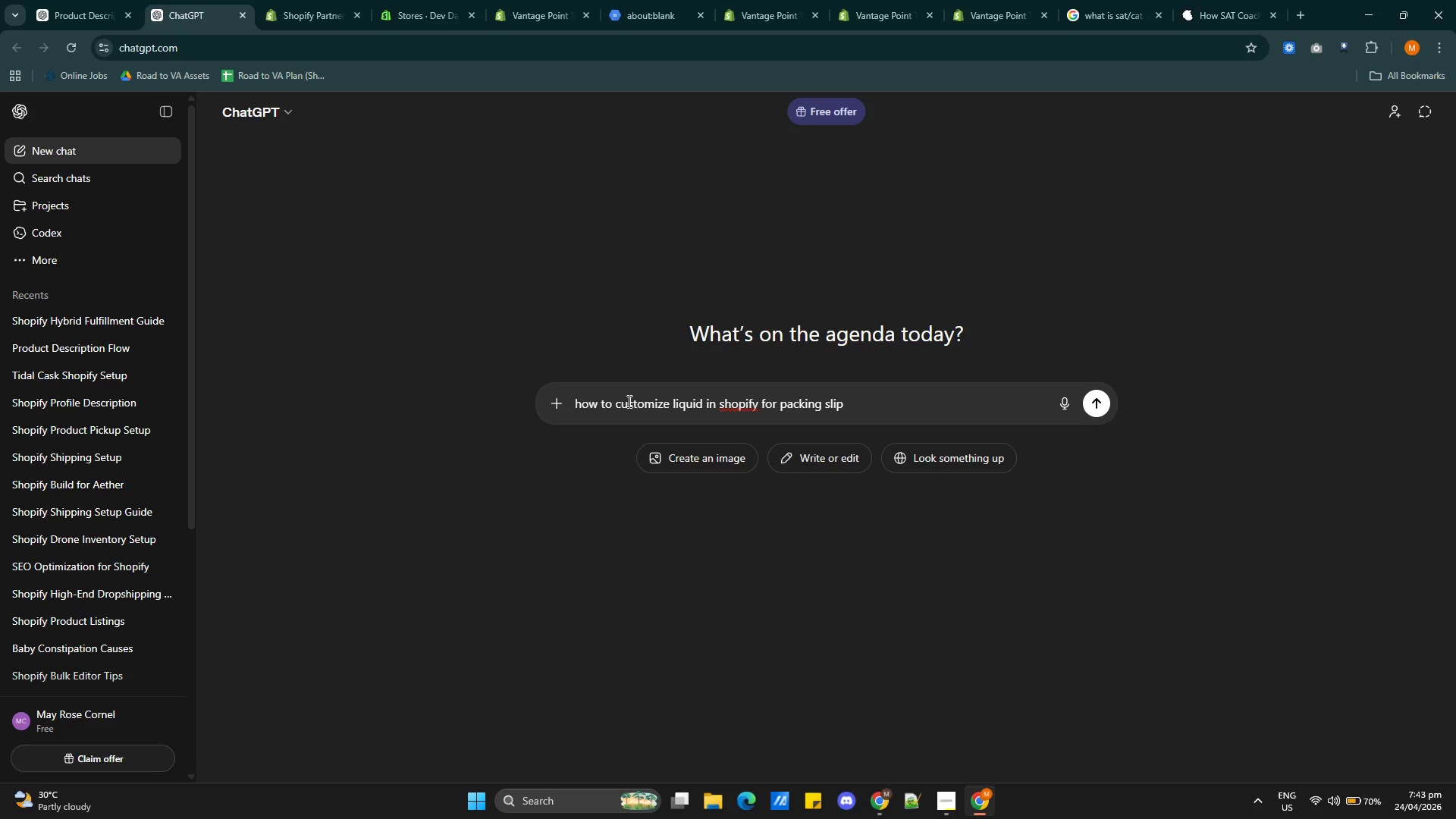 
key(Enter)
 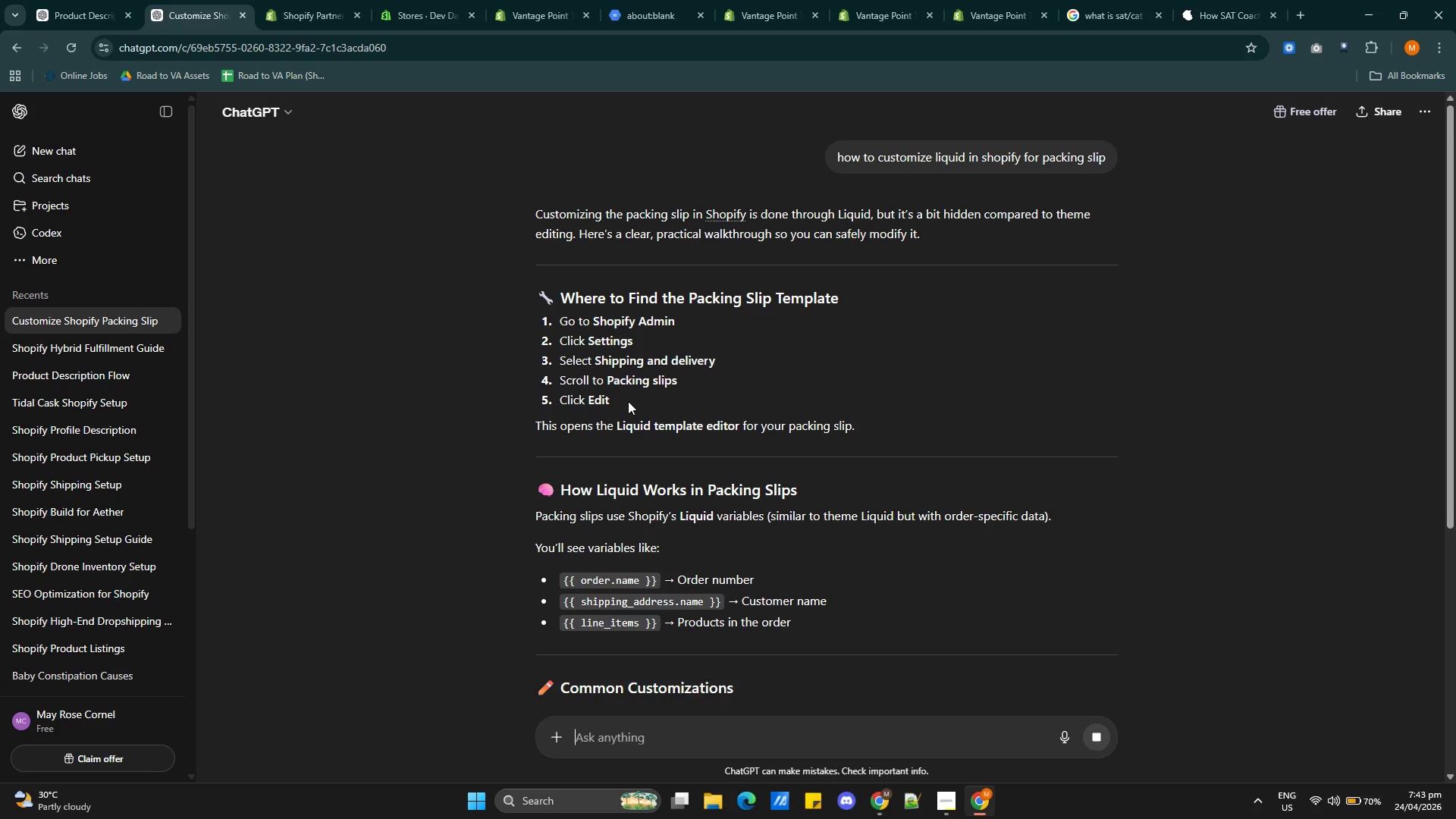 
wait(14.02)
 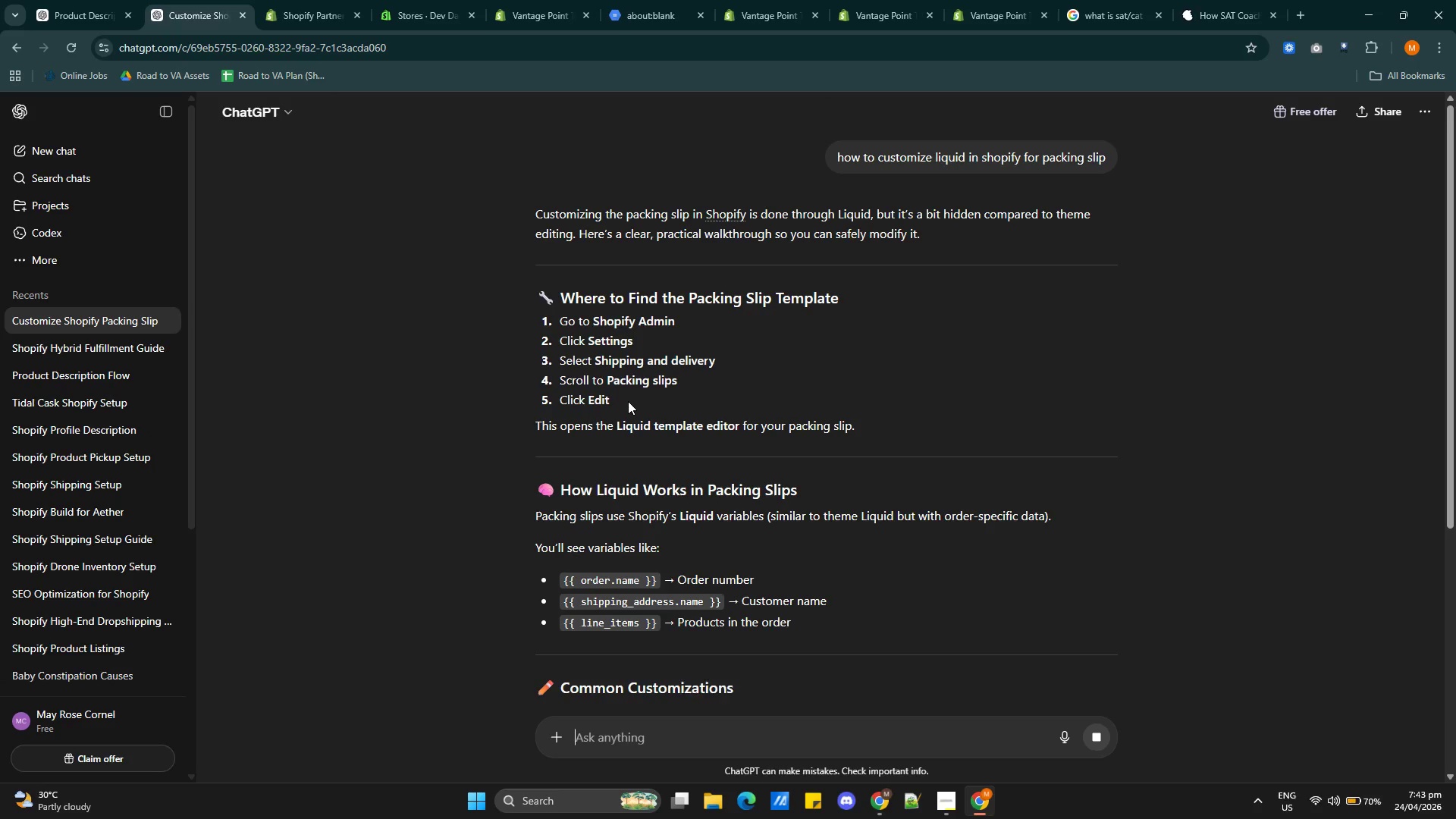 
scroll: coordinate [811, 533], scroll_direction: down, amount: 3.0
 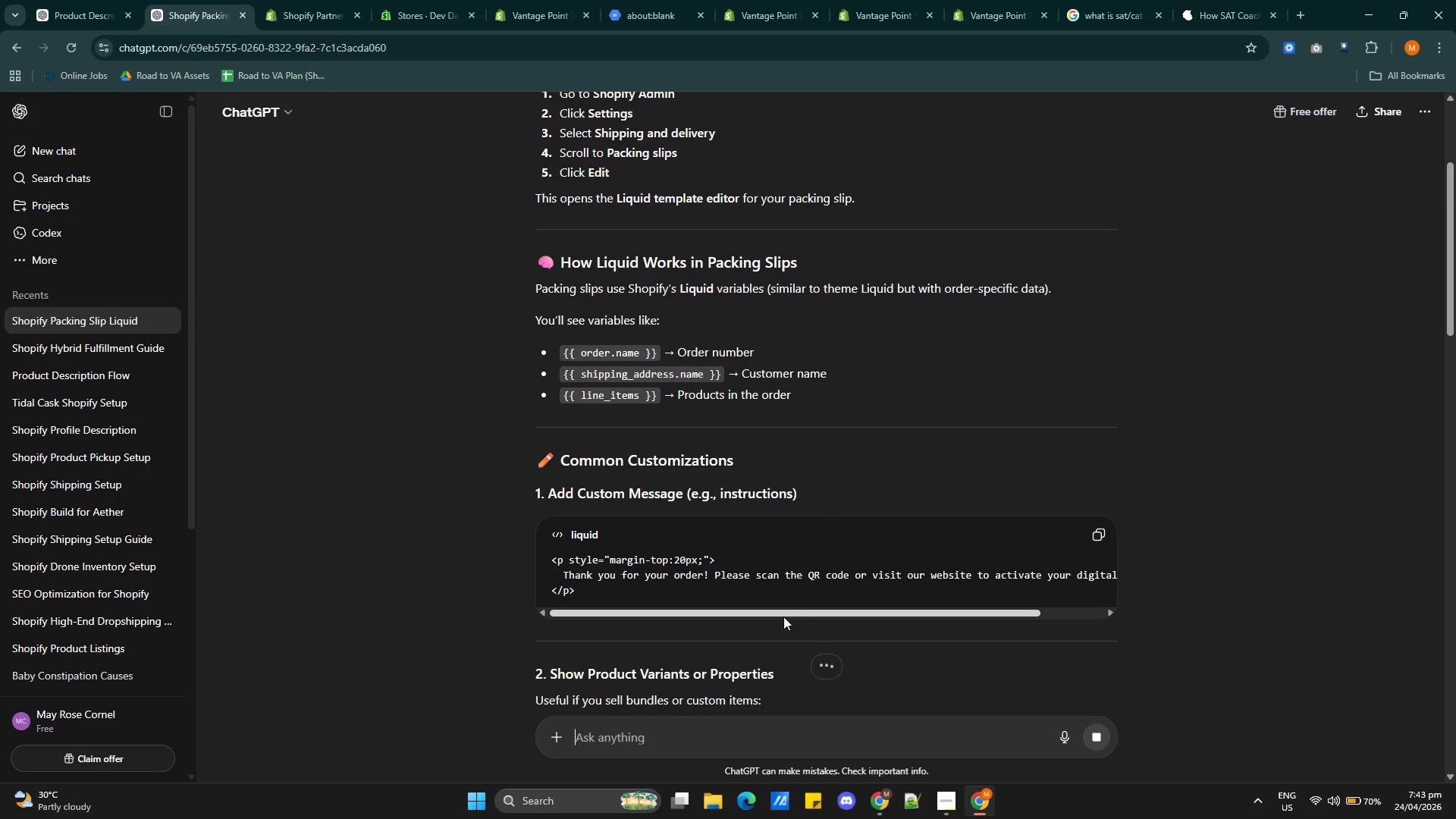 
left_click_drag(start_coordinate=[783, 611], to_coordinate=[912, 610])
 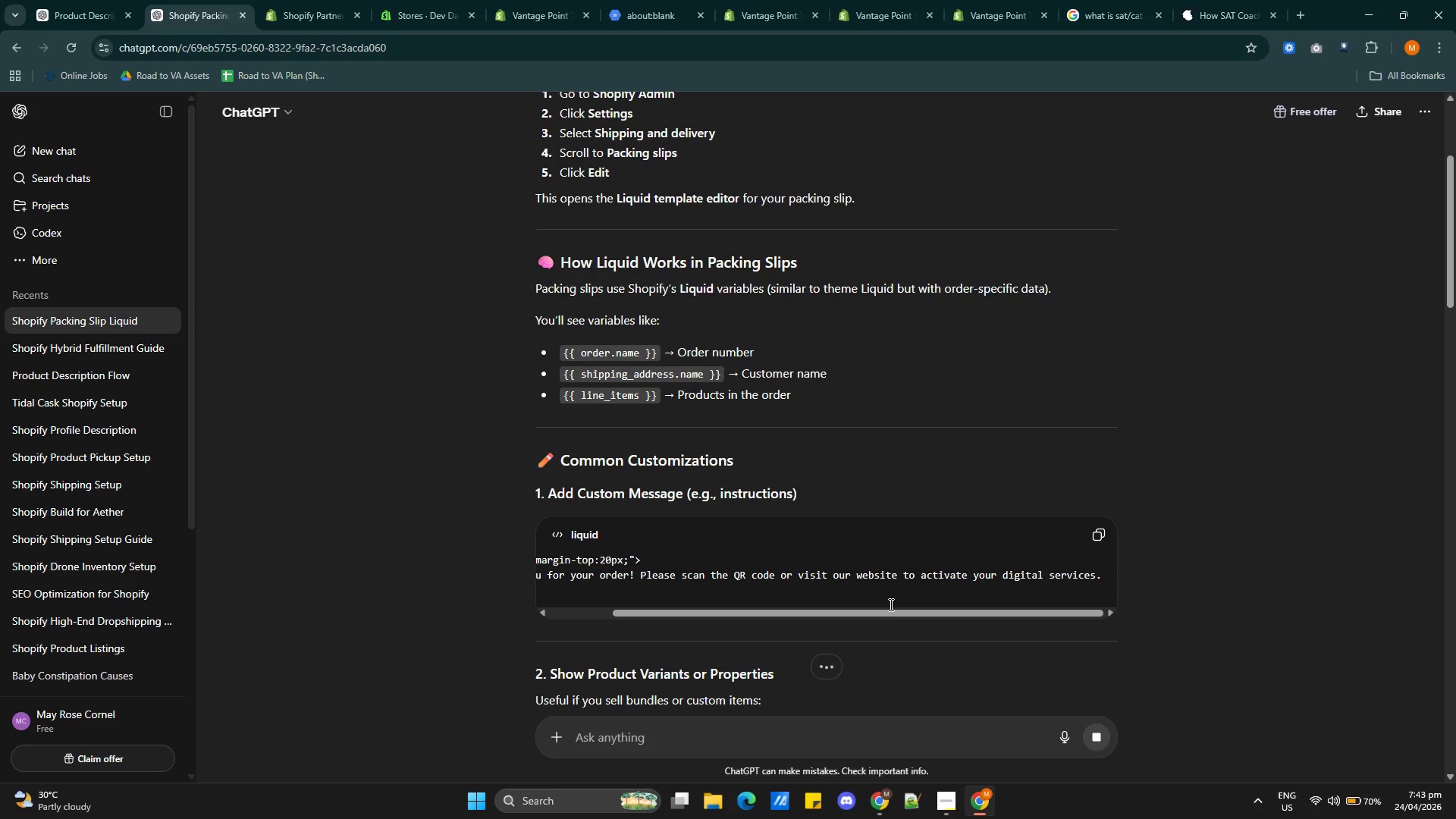 
left_click_drag(start_coordinate=[887, 604], to_coordinate=[798, 607])
 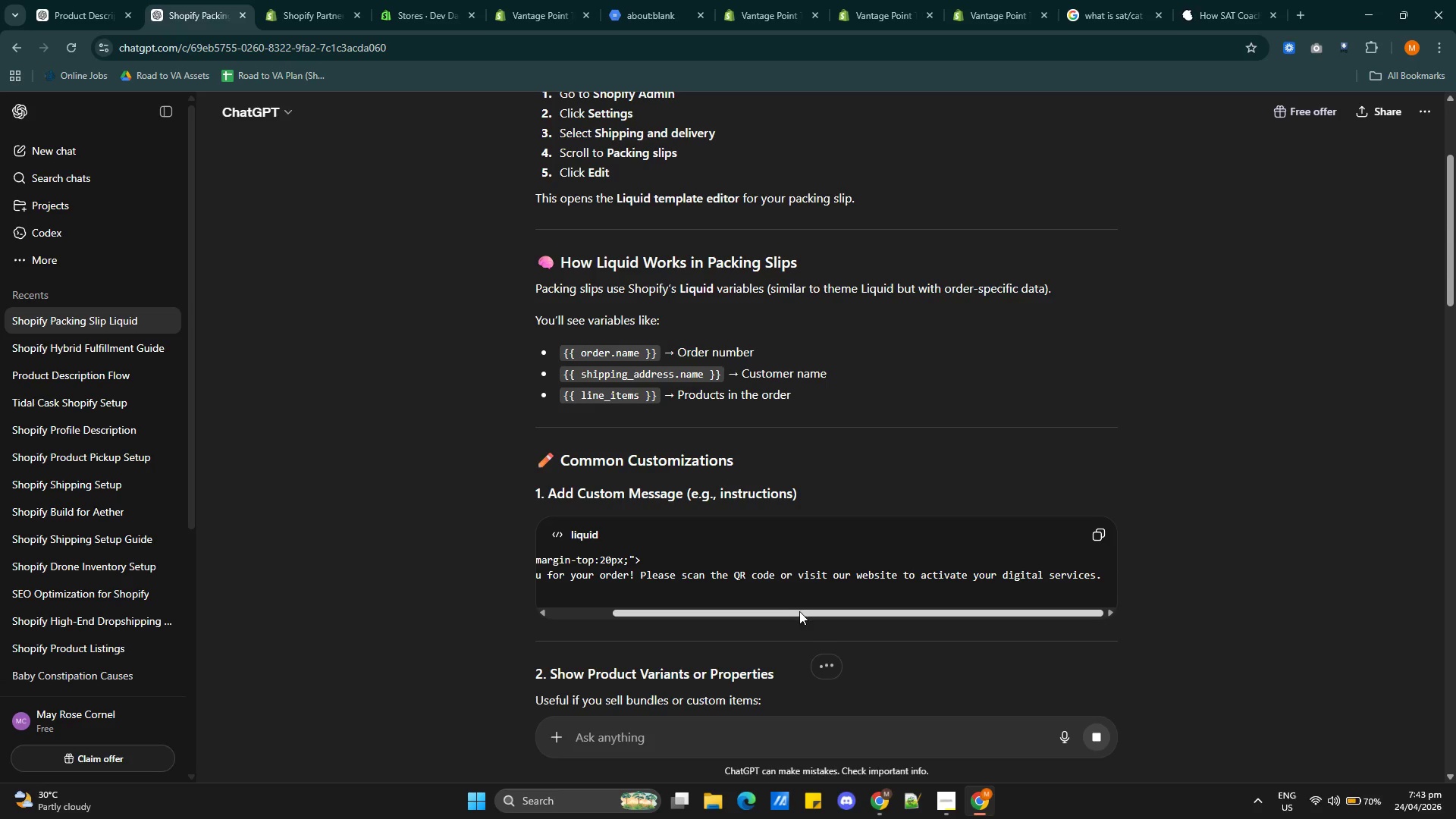 
left_click_drag(start_coordinate=[799, 611], to_coordinate=[714, 620])
 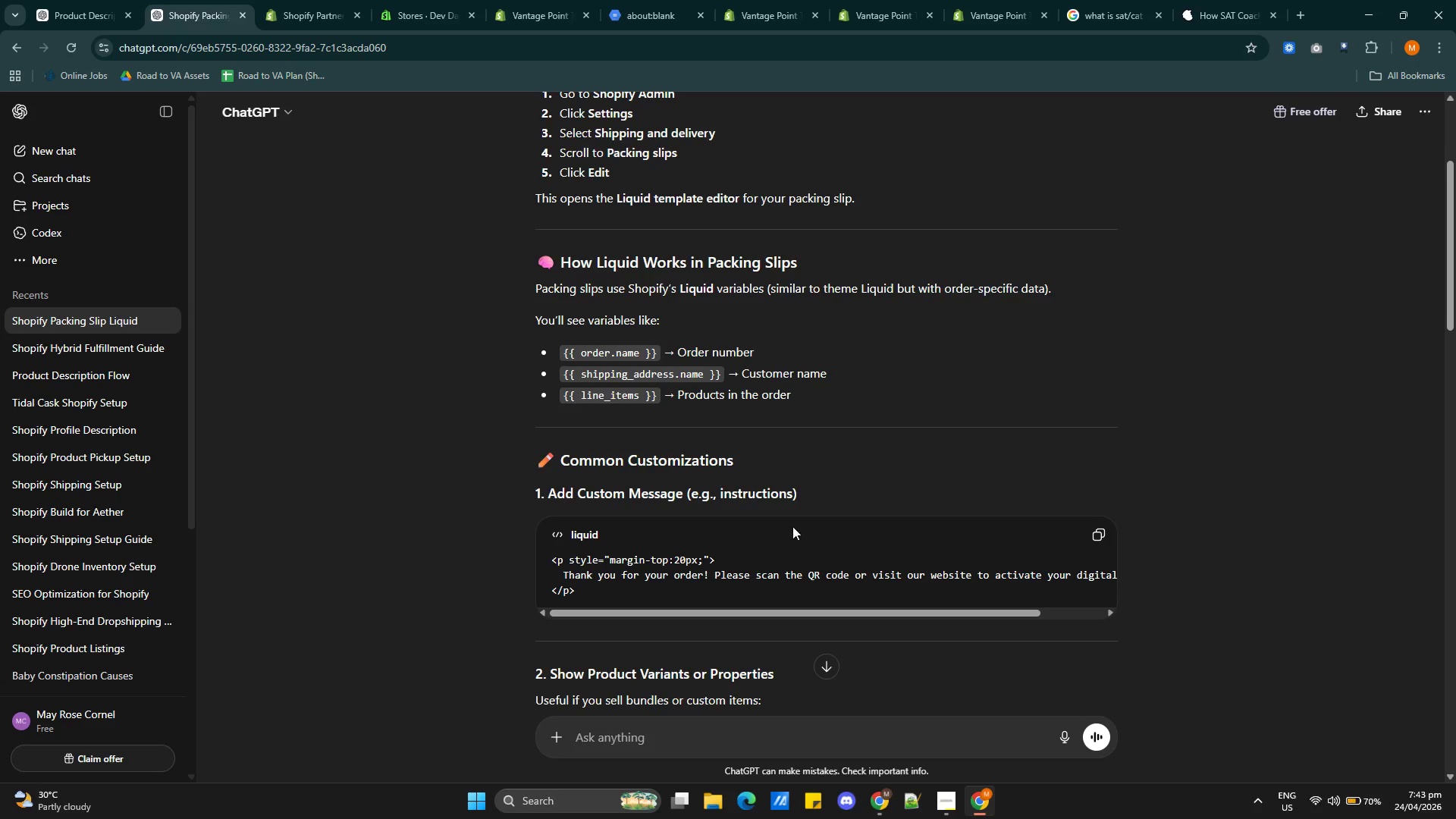 
scroll: coordinate [792, 526], scroll_direction: down, amount: 3.0
 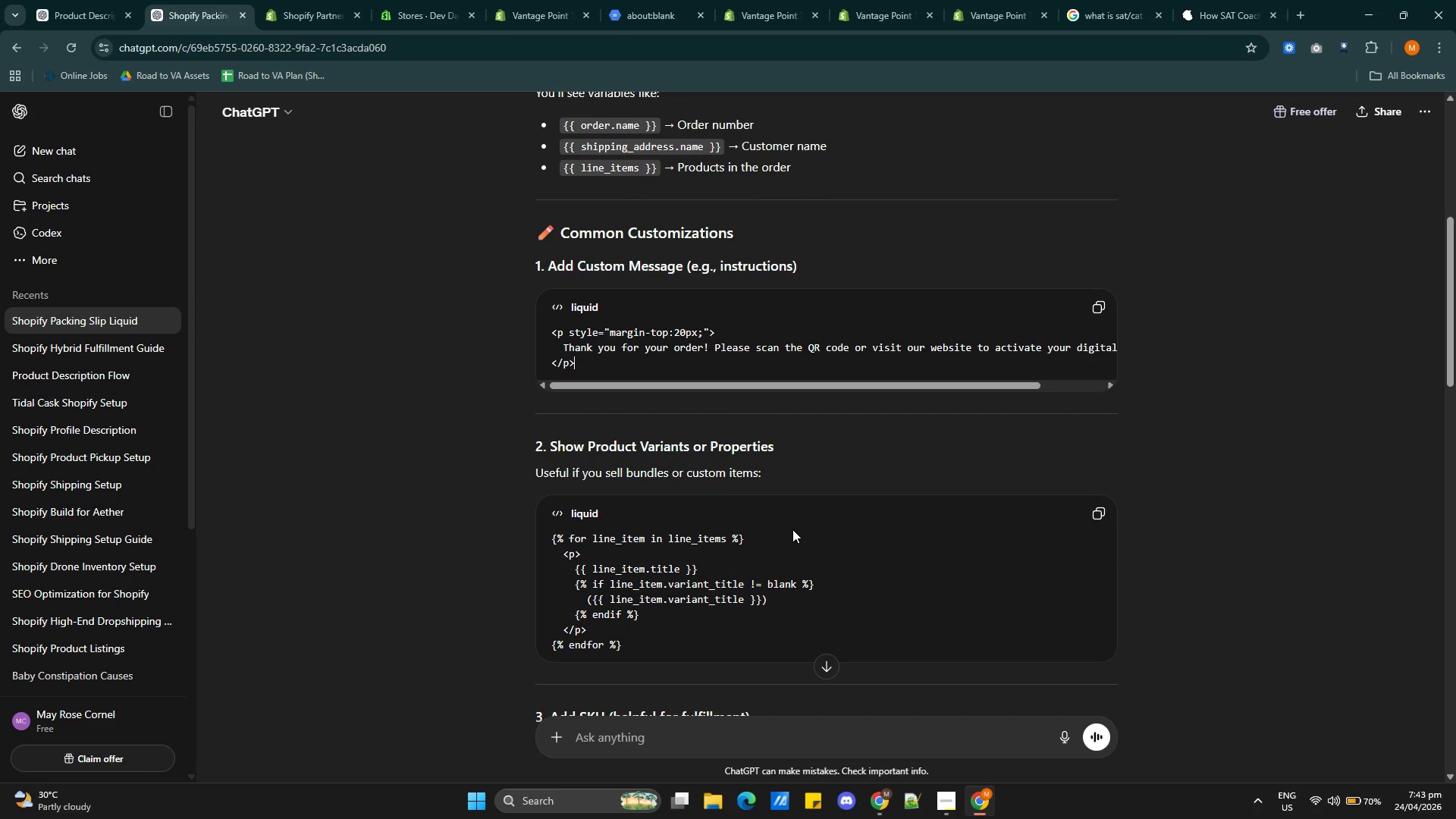 
wait(5.12)
 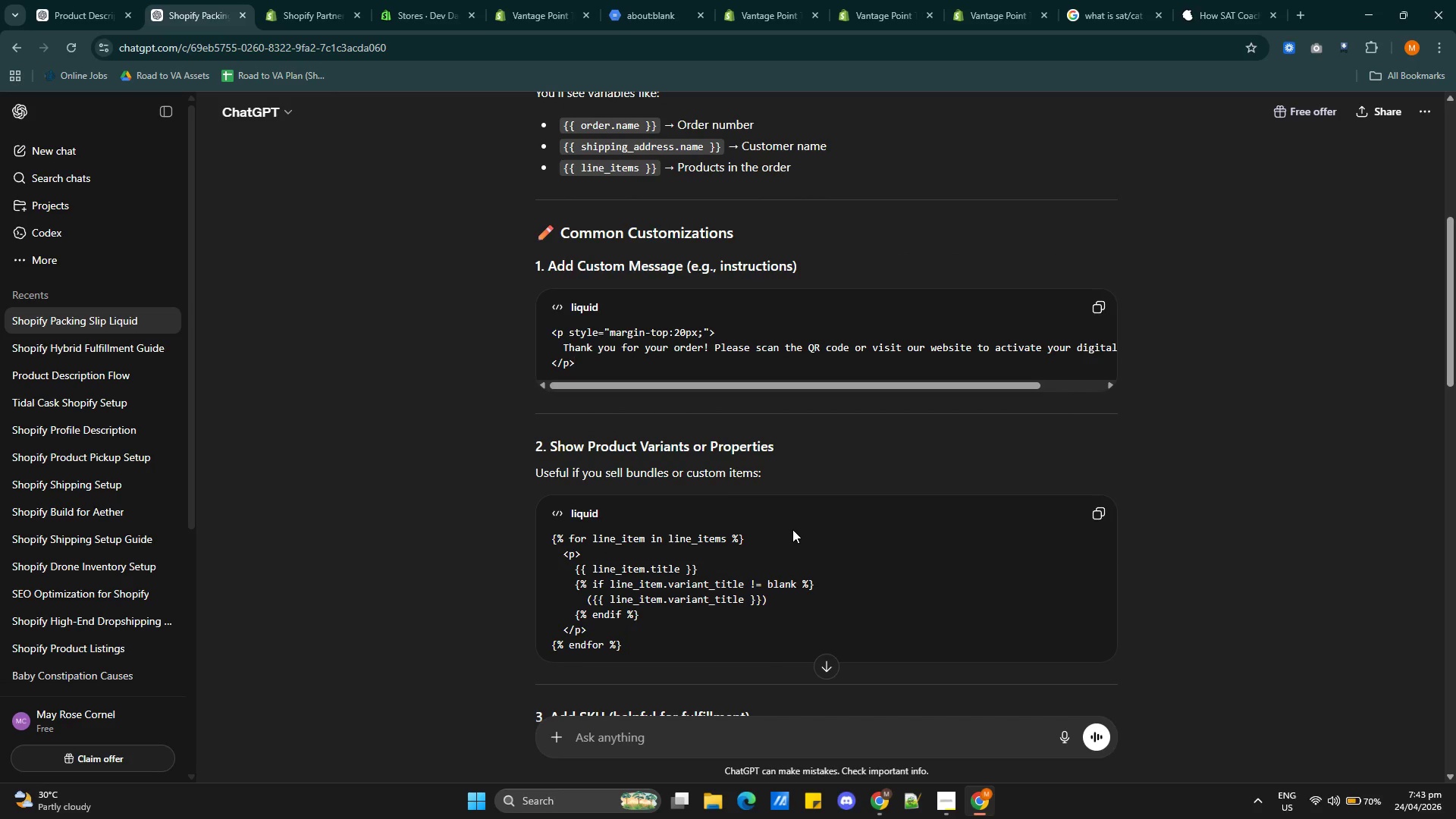 
scroll: coordinate [811, 538], scroll_direction: down, amount: 8.0
 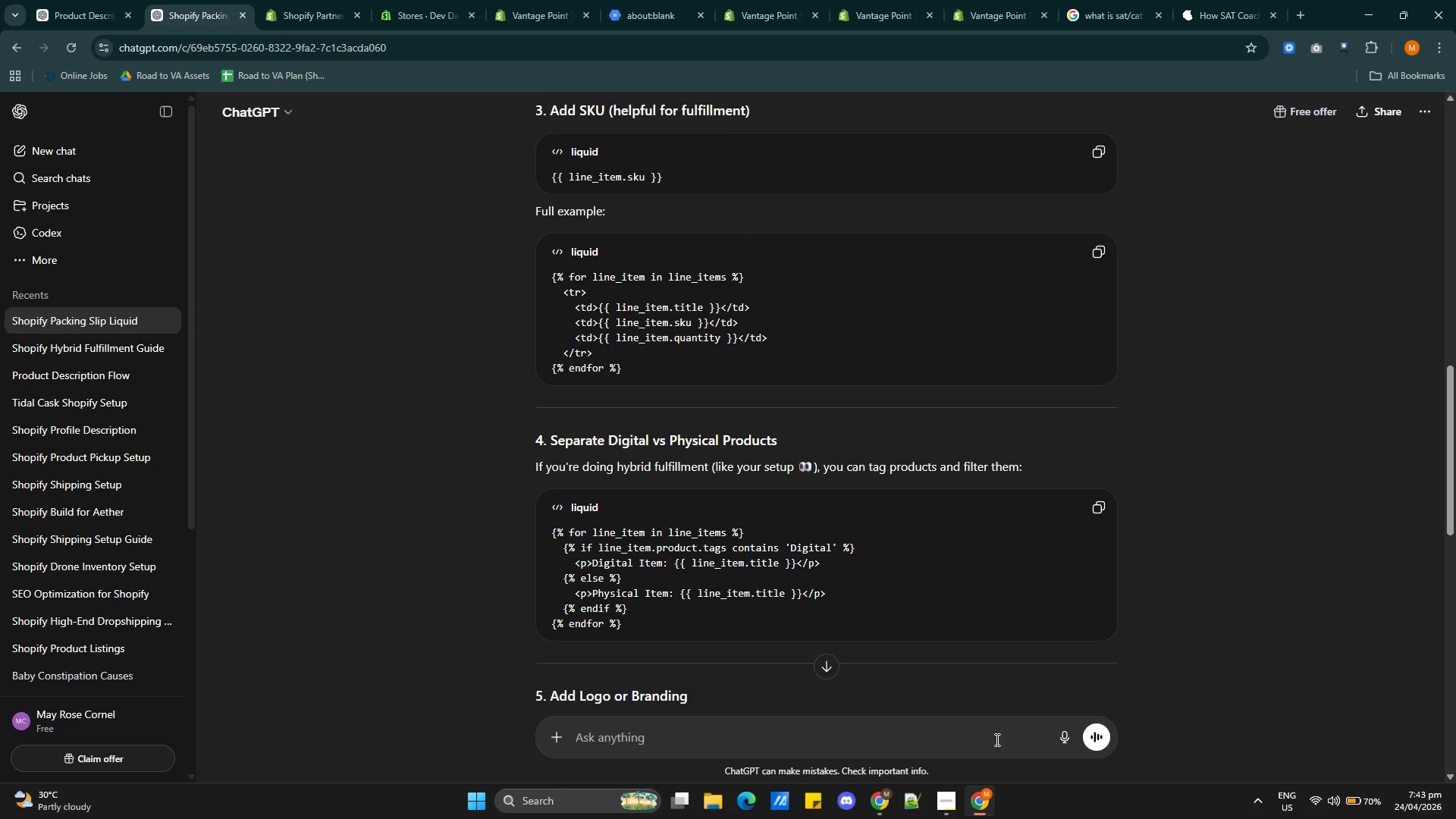 
left_click([946, 805])